 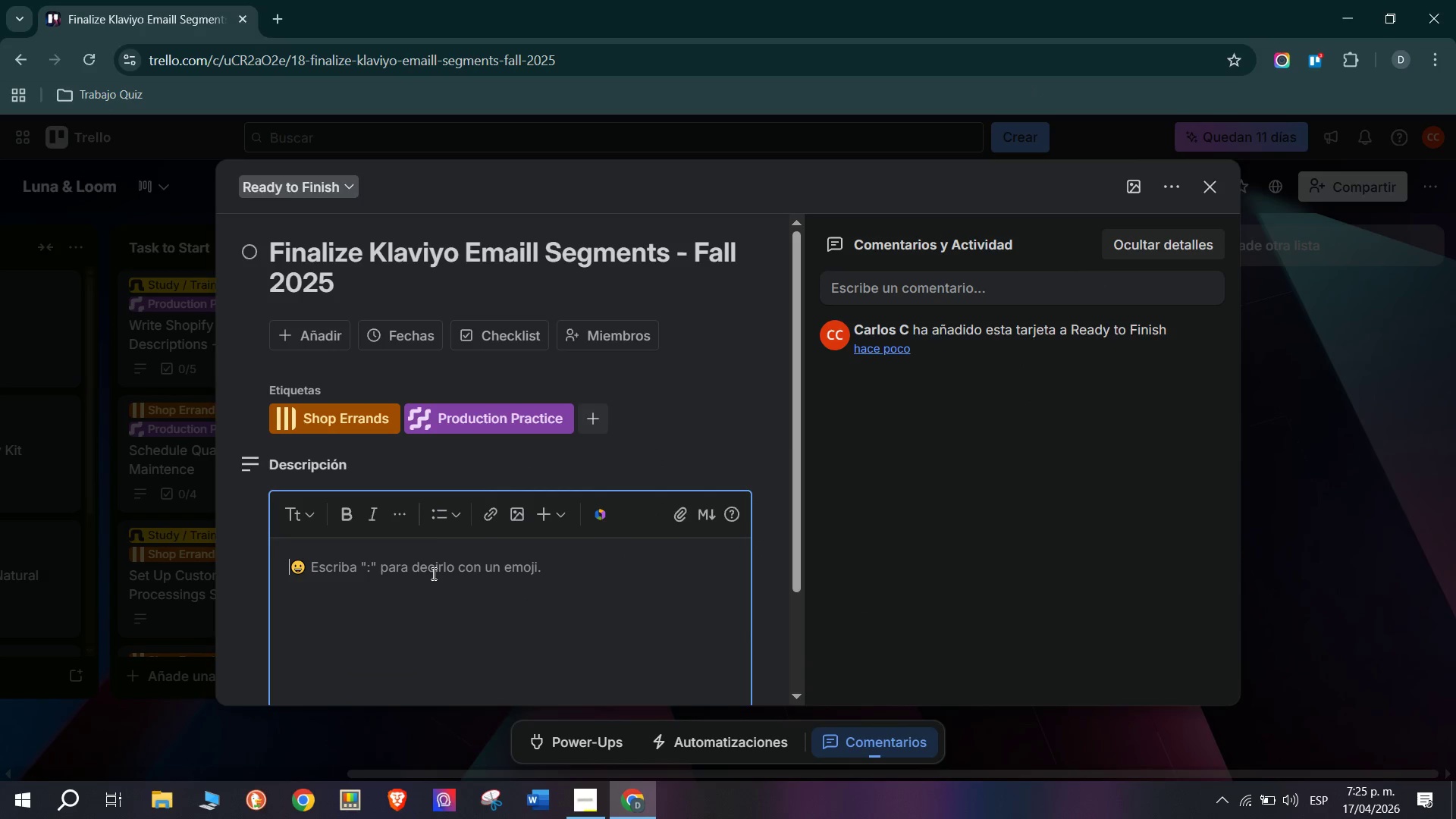 
type(Segment V)
key(Backspace)
type(Creation Is Complete. Final Step> QA review of all 4 audience Segment)
 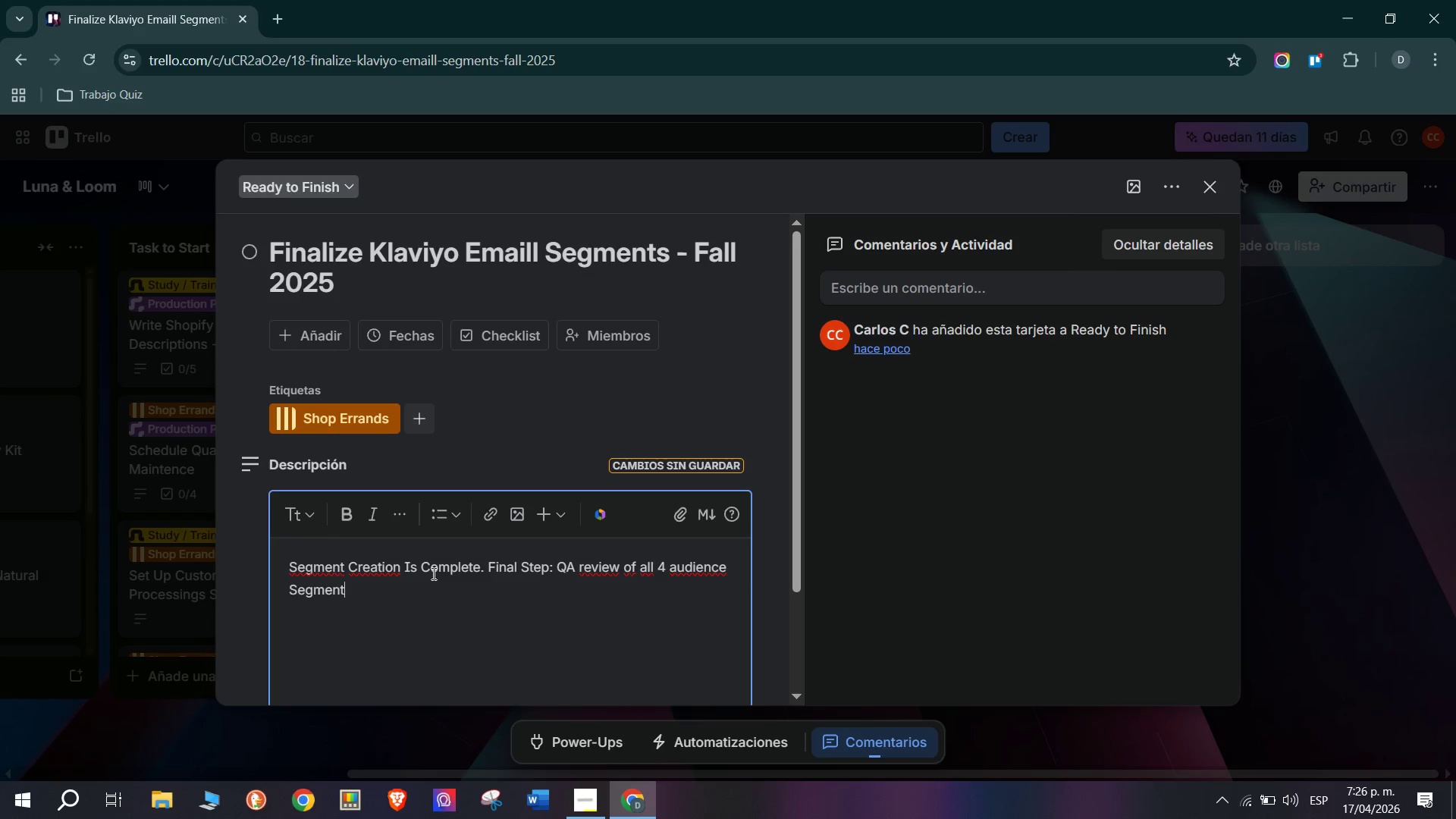 
wait(7.52)
 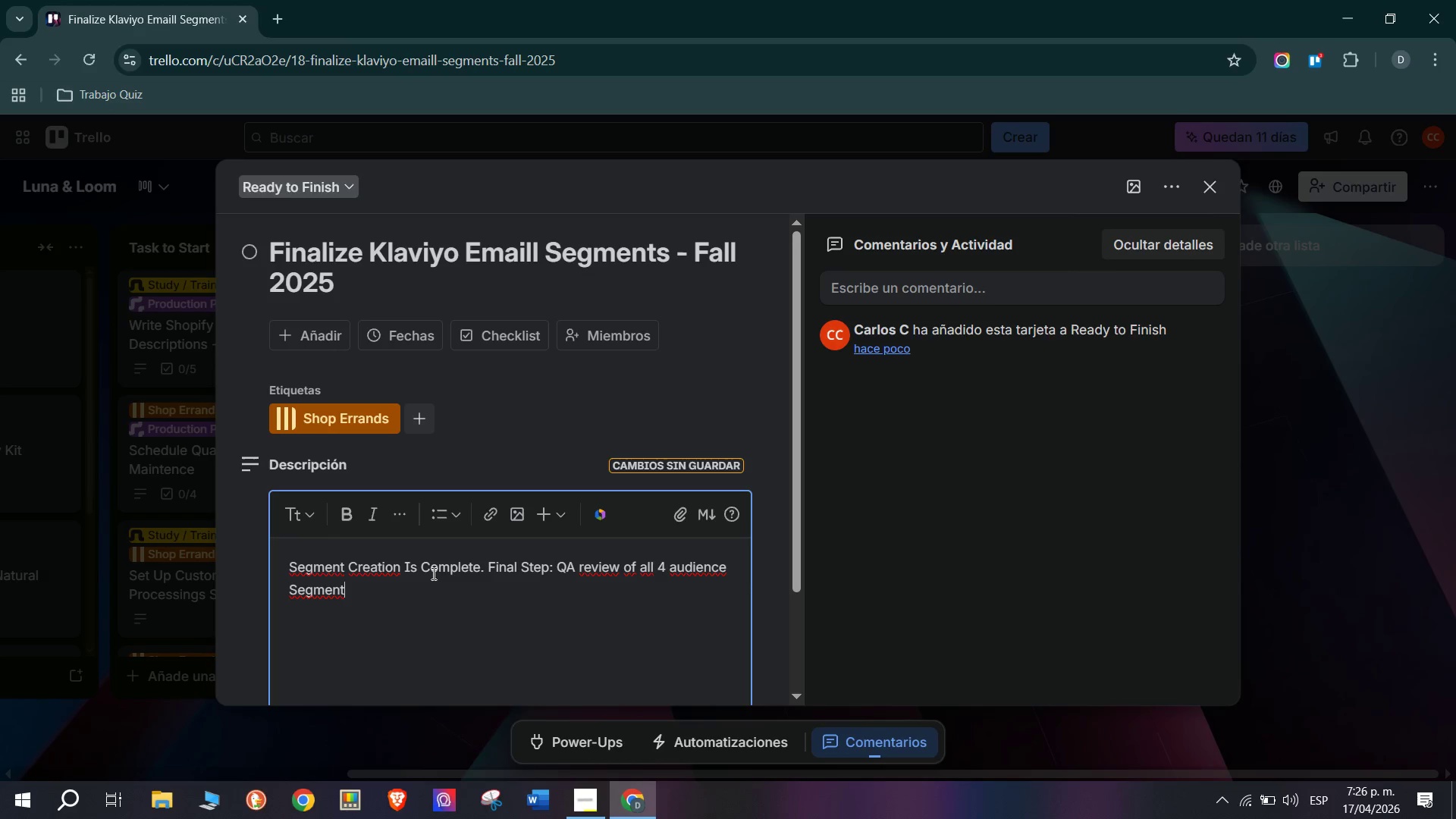 
type(s> *1( Past buyers - kits )
key(Backspace)
type(, *2( Past buyers - blankets, &)
key(Backspace)
type(*3( Lapse)
 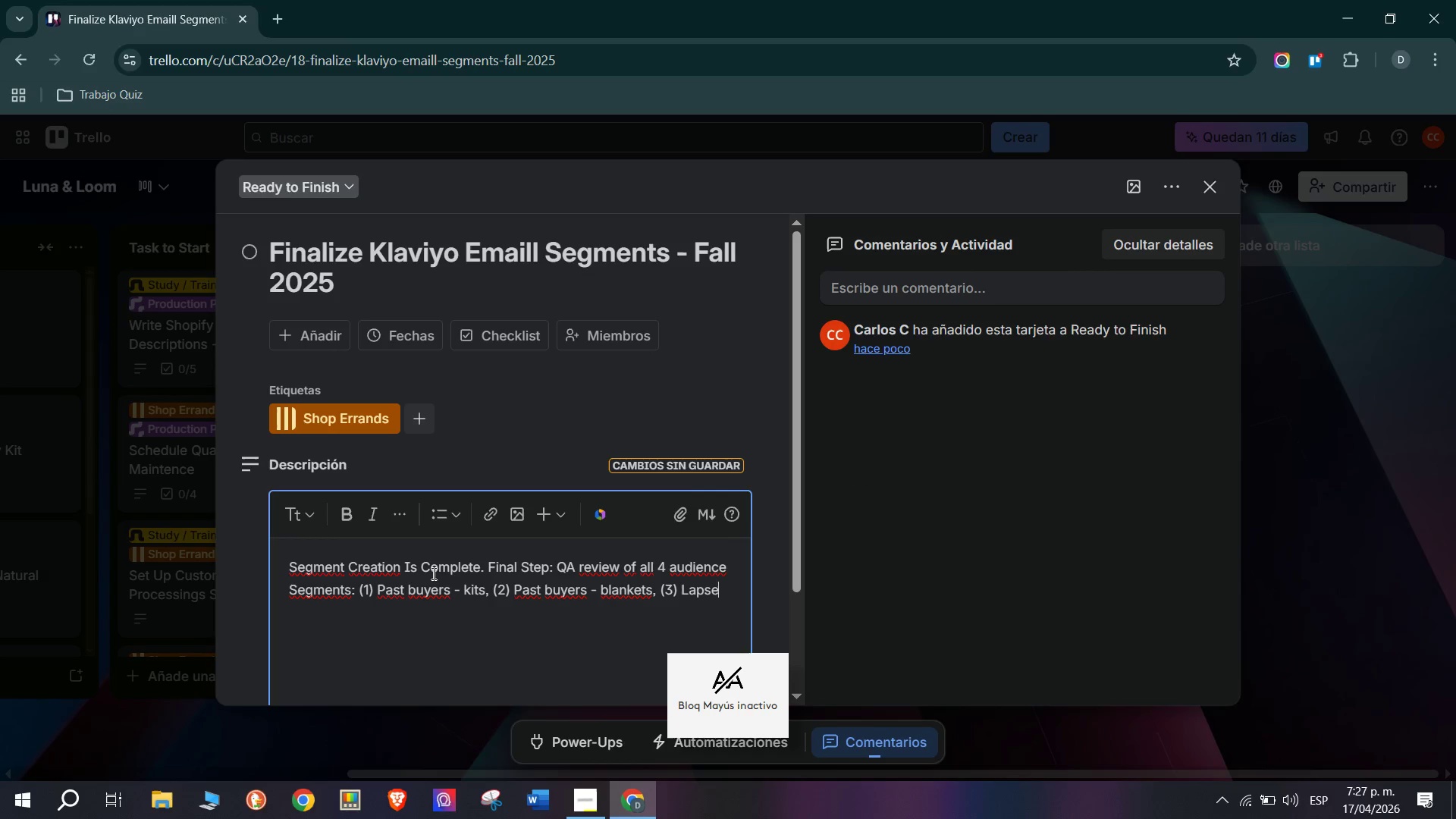 
type(d 6= months, *4( Email - Only subscribers. Verify logic and estimated audience sizes)
 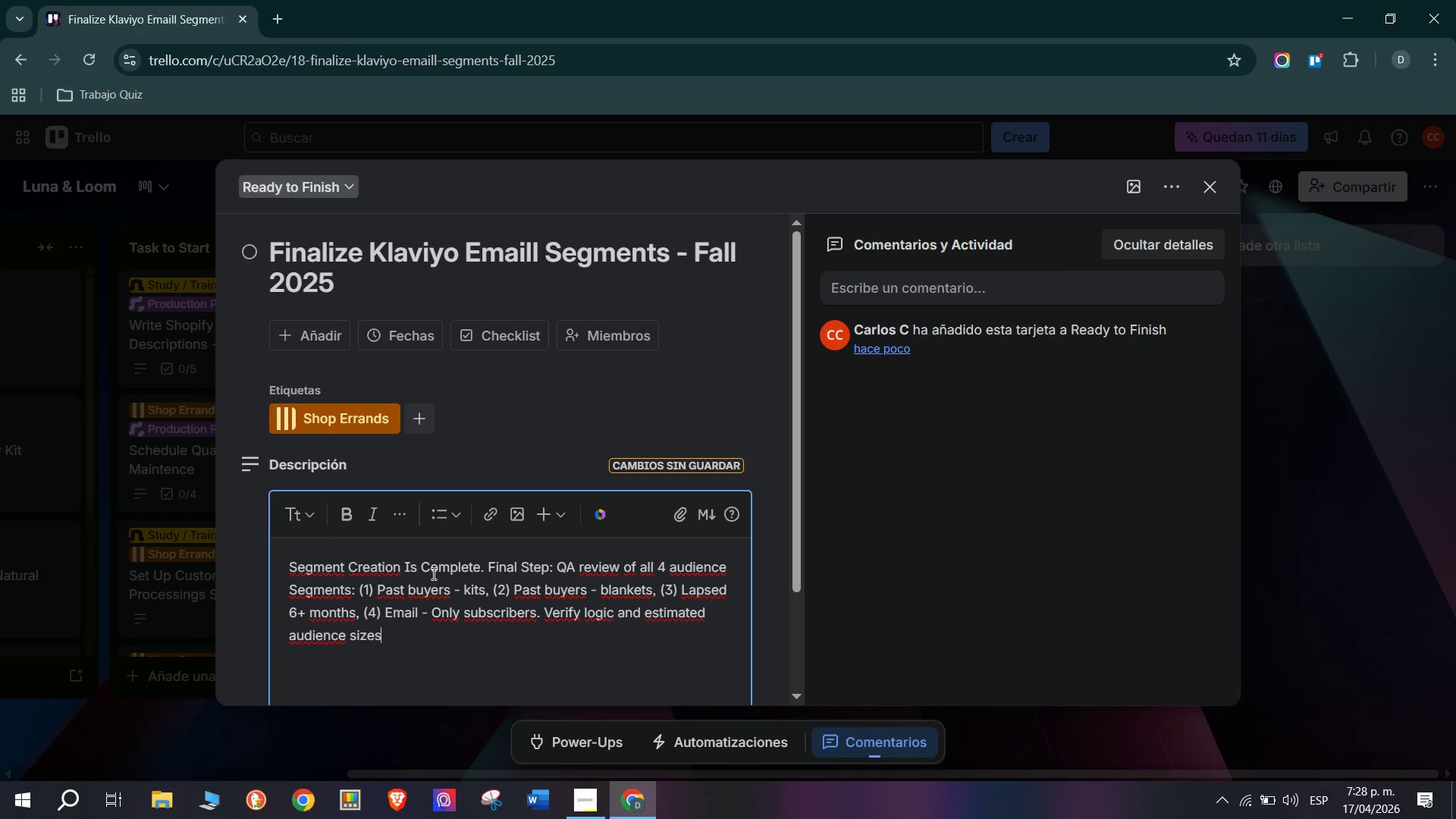 
scroll: coordinate [359, 555], scroll_direction: down, amount: 2.0
 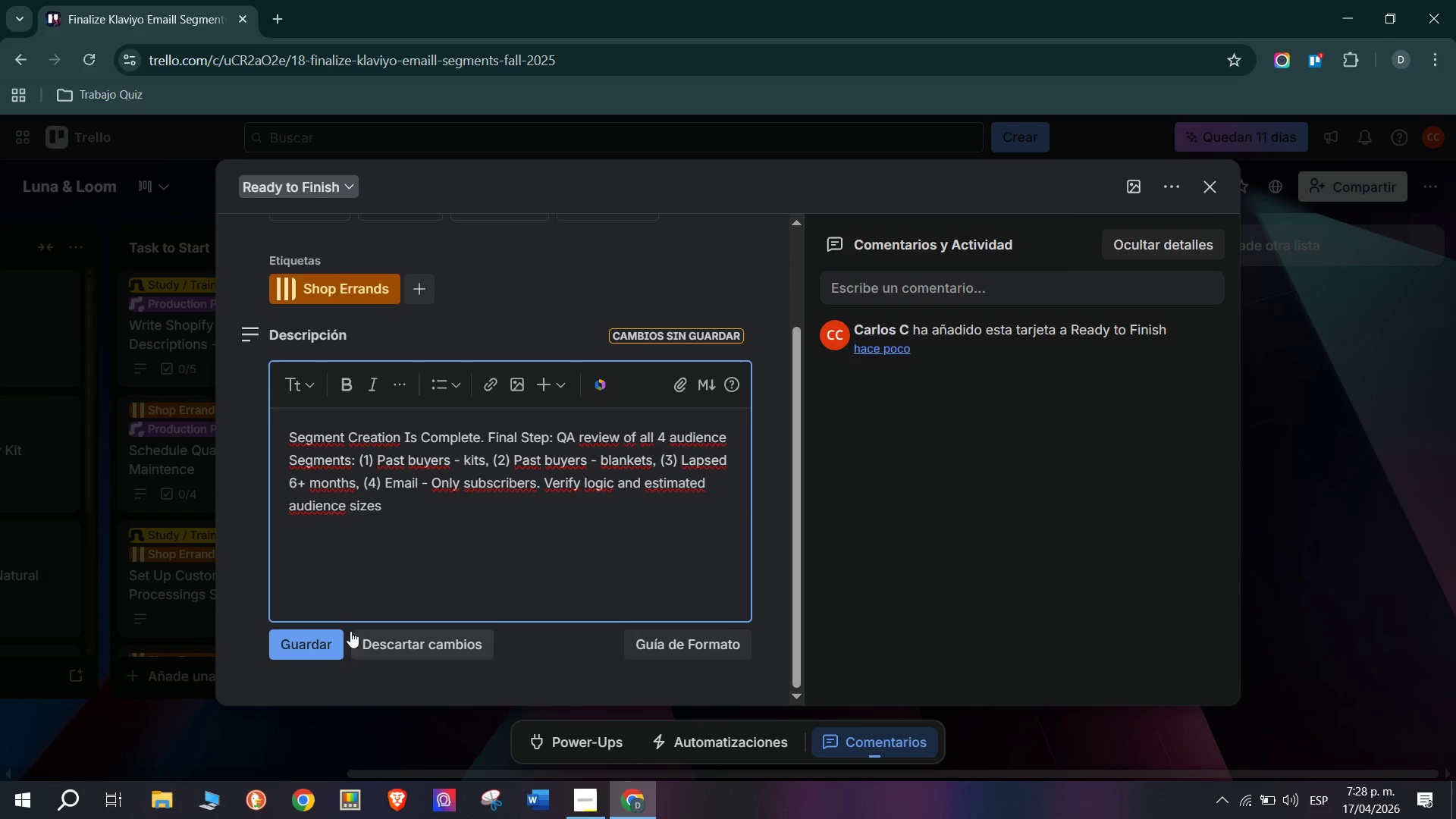 
left_click([308, 656])
 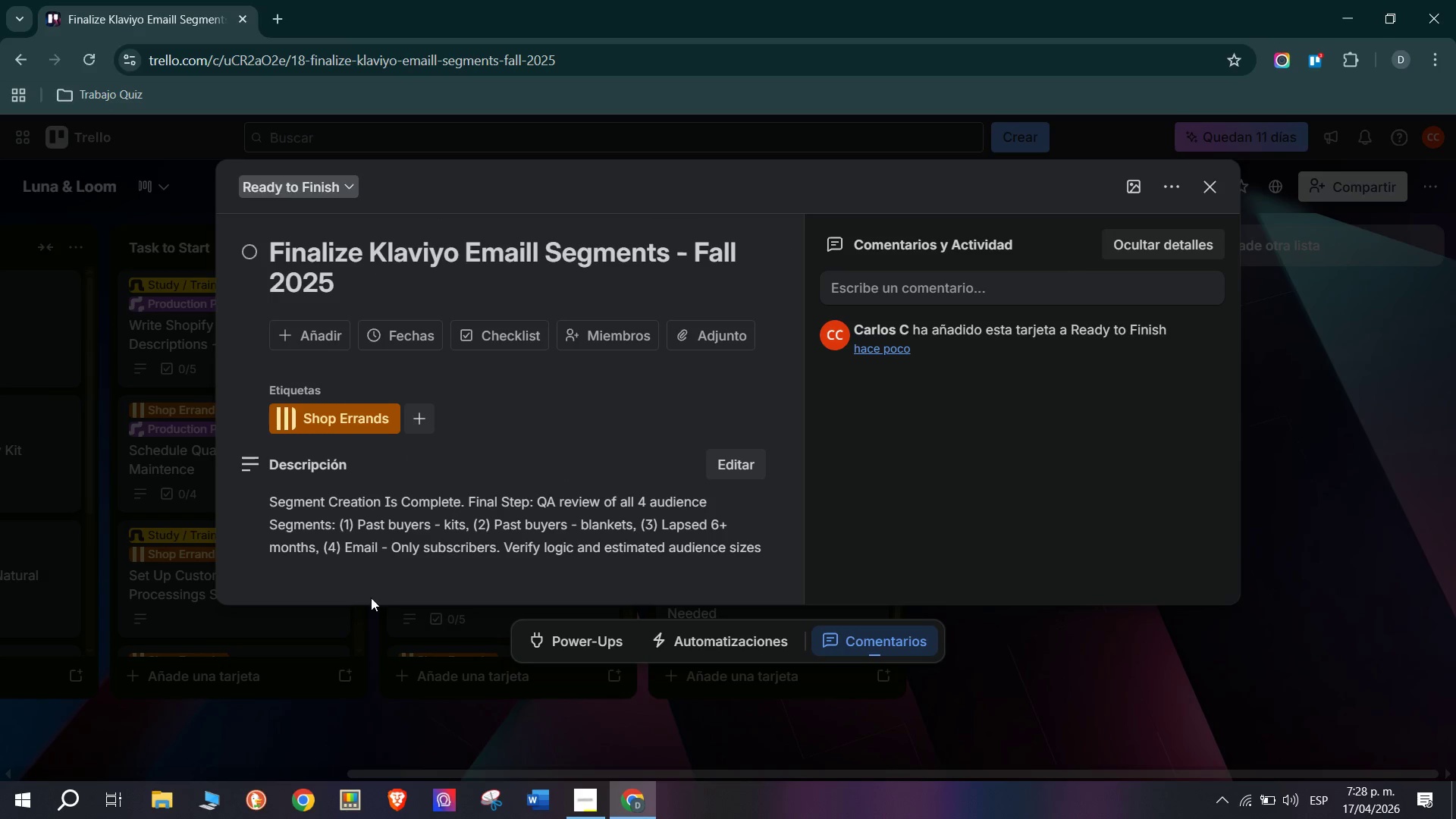 
scroll: coordinate [442, 507], scroll_direction: down, amount: 11.0
 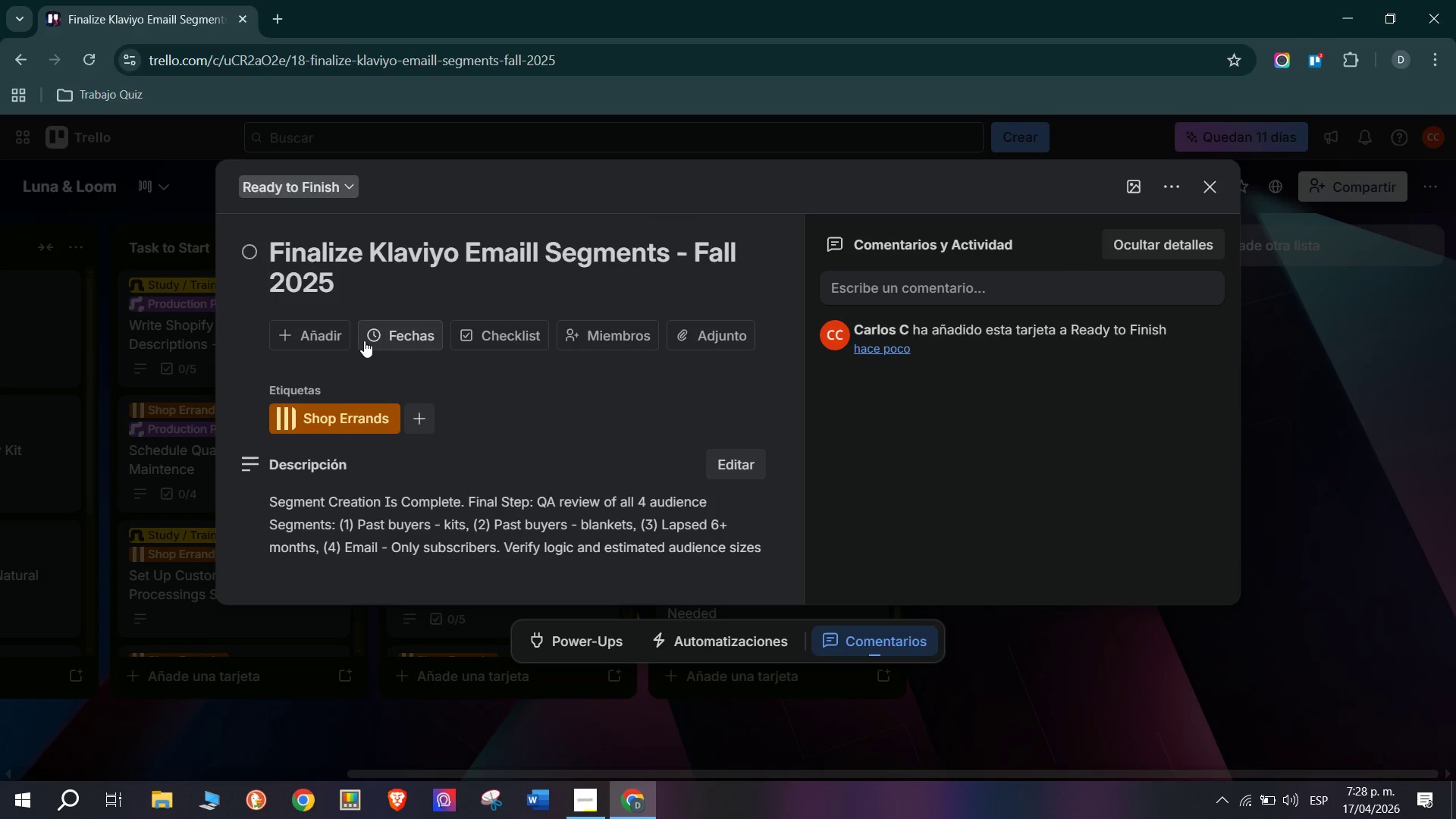 
left_click([312, 336])
 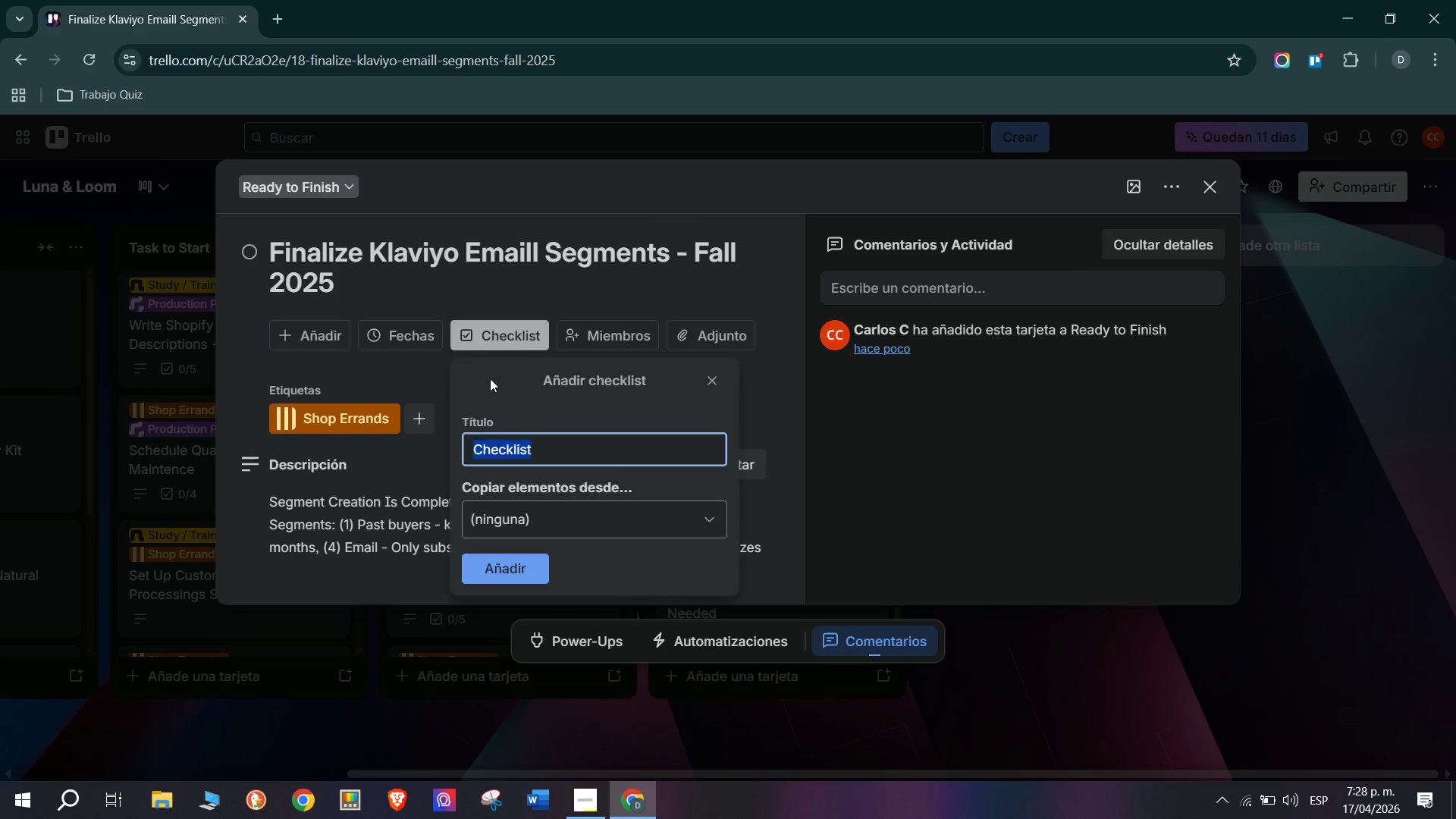 
left_click([522, 570])
 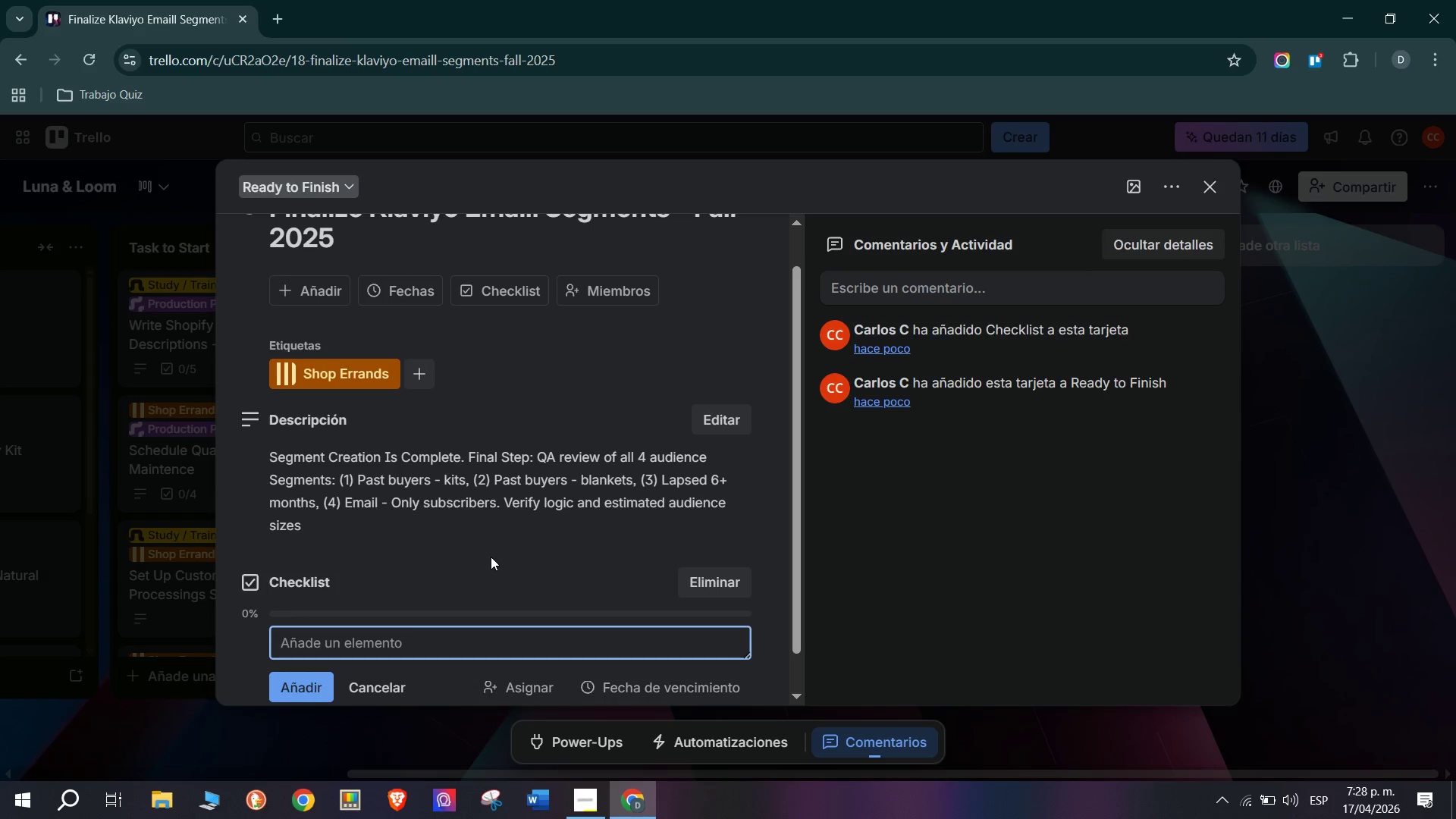 
type(Review sege)
key(Backspace)
type(ment definitions against strategy doc)
 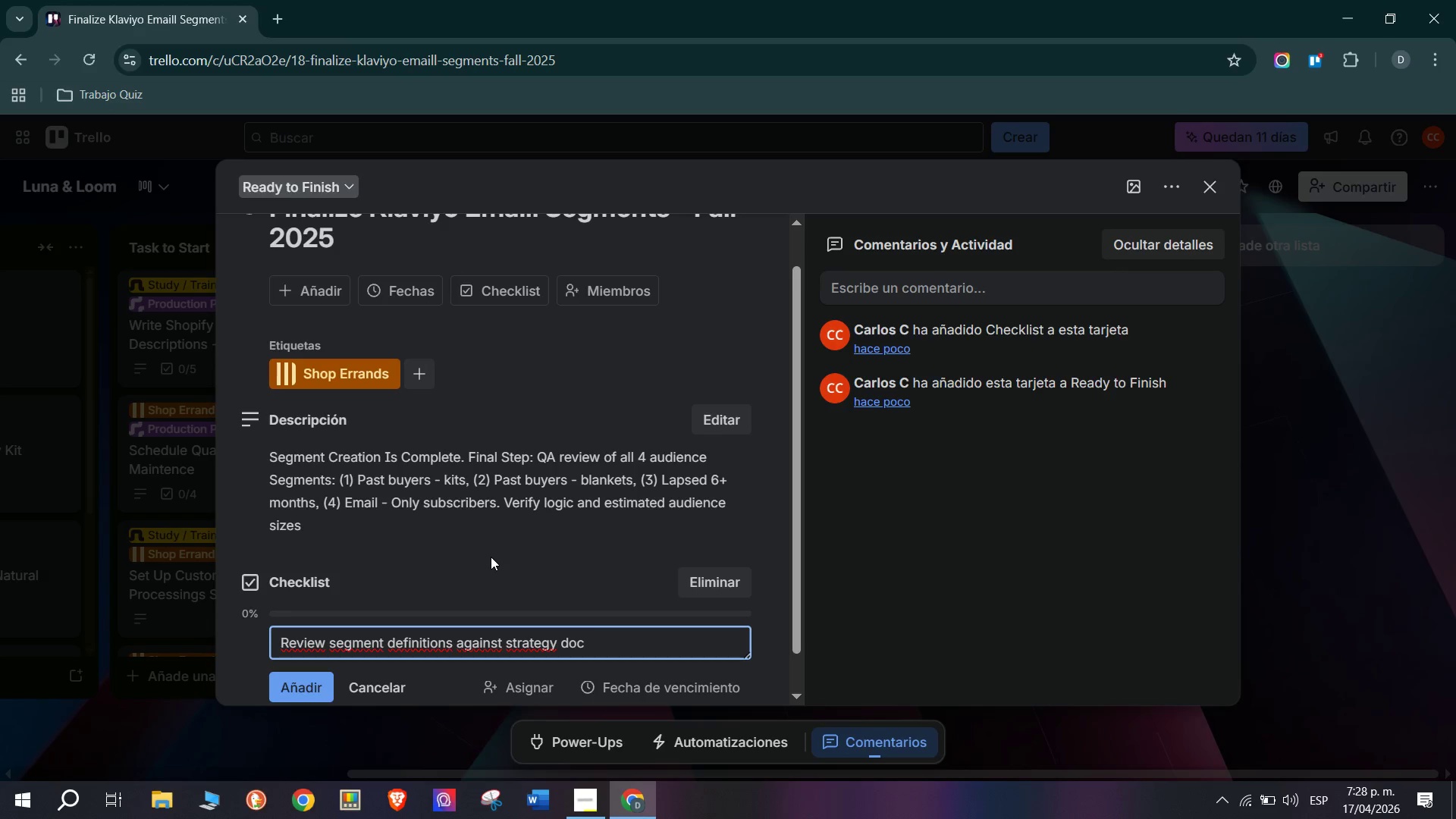 
key(Enter)
 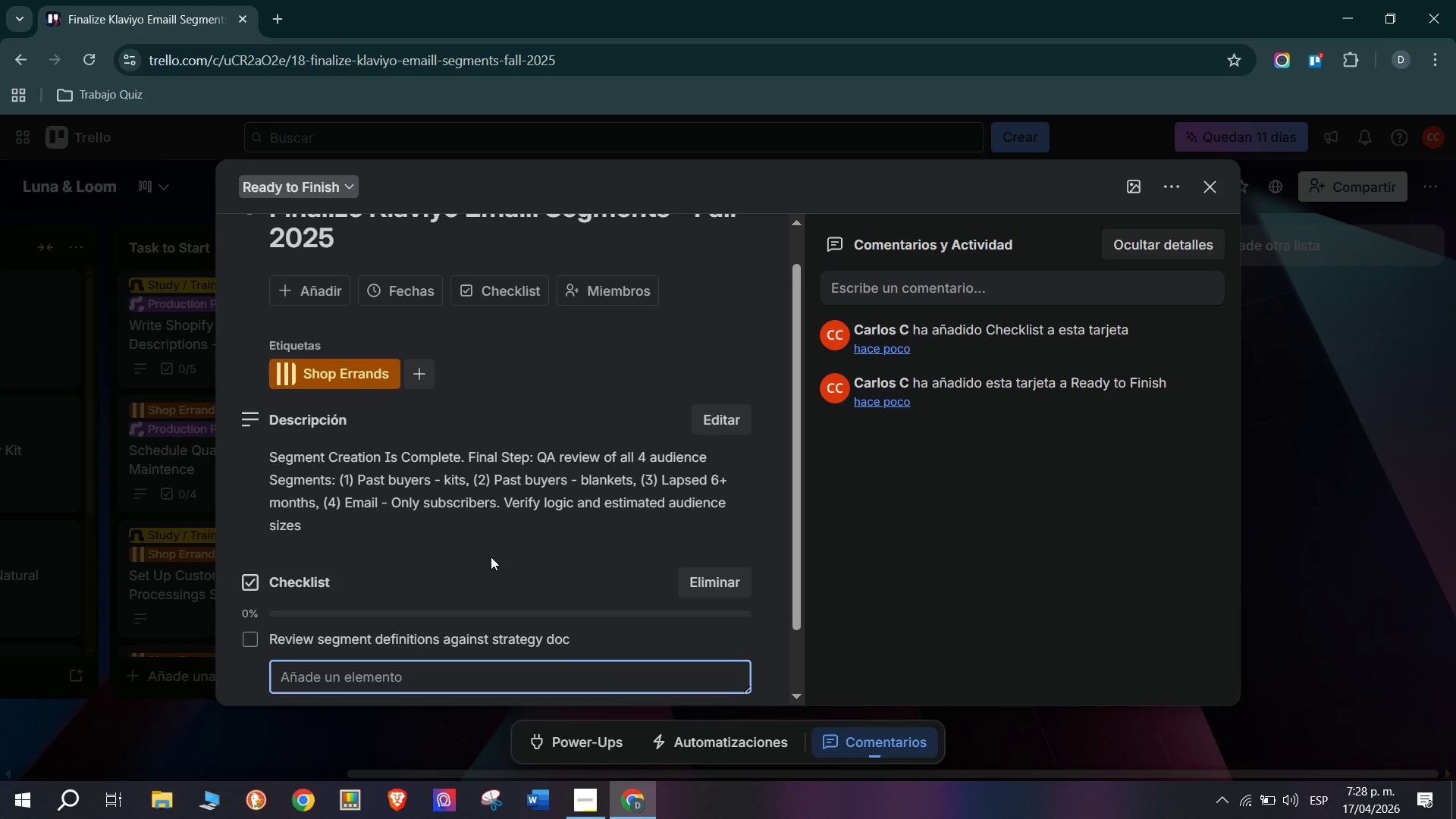 
type(Checck)
key(Backspace)
key(Backspace)
type(e)
key(Backspace)
key(Backspace)
type(eck)
 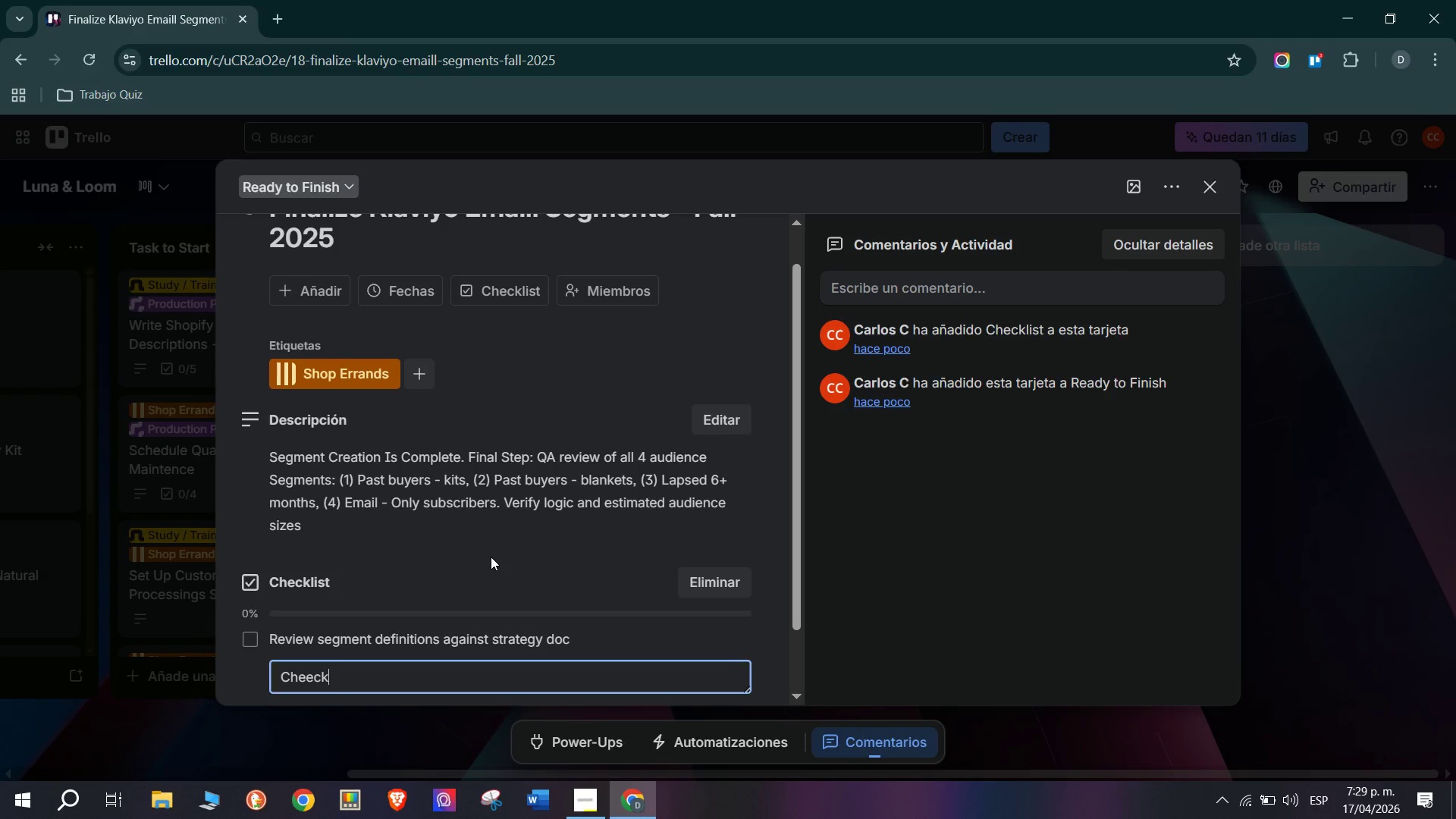 
key(Backspace)
key(Backspace)
key(Backspace)
type(ck estimated audience sizes *min 200 persegment()
 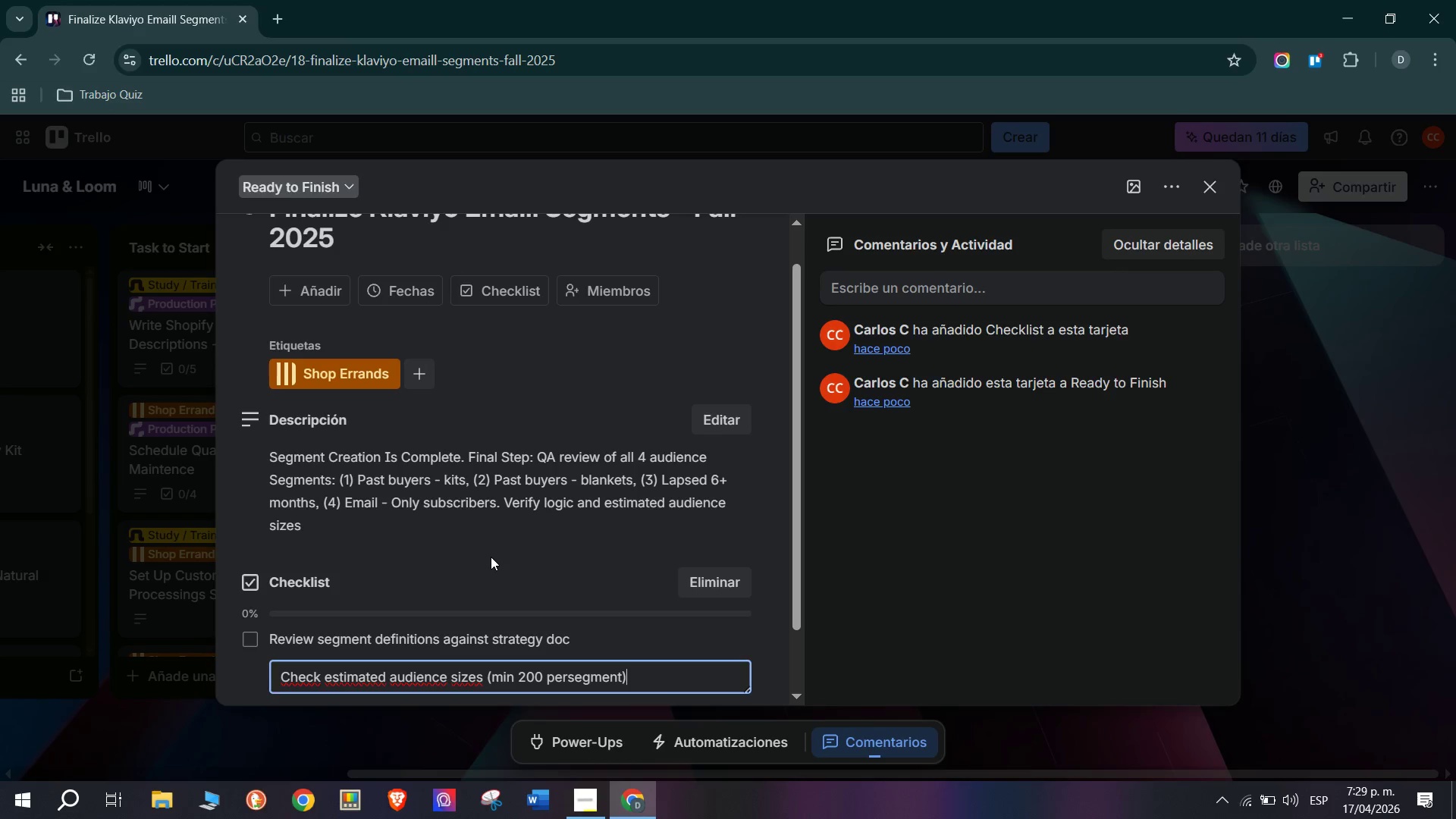 
key(Enter)
 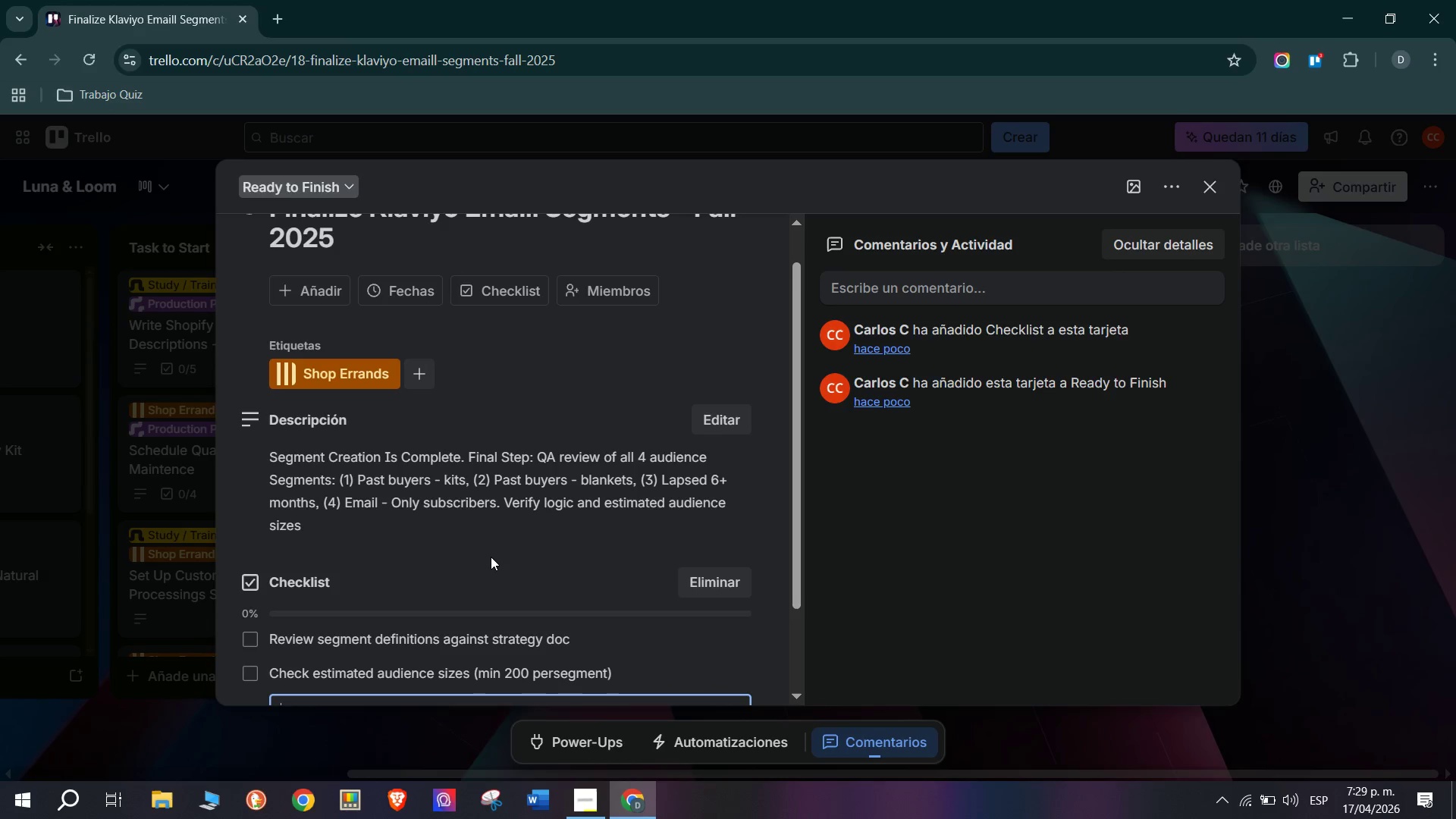 
type(Test.)
key(Backspace)
type(; send a test to internal emails for each flow)
 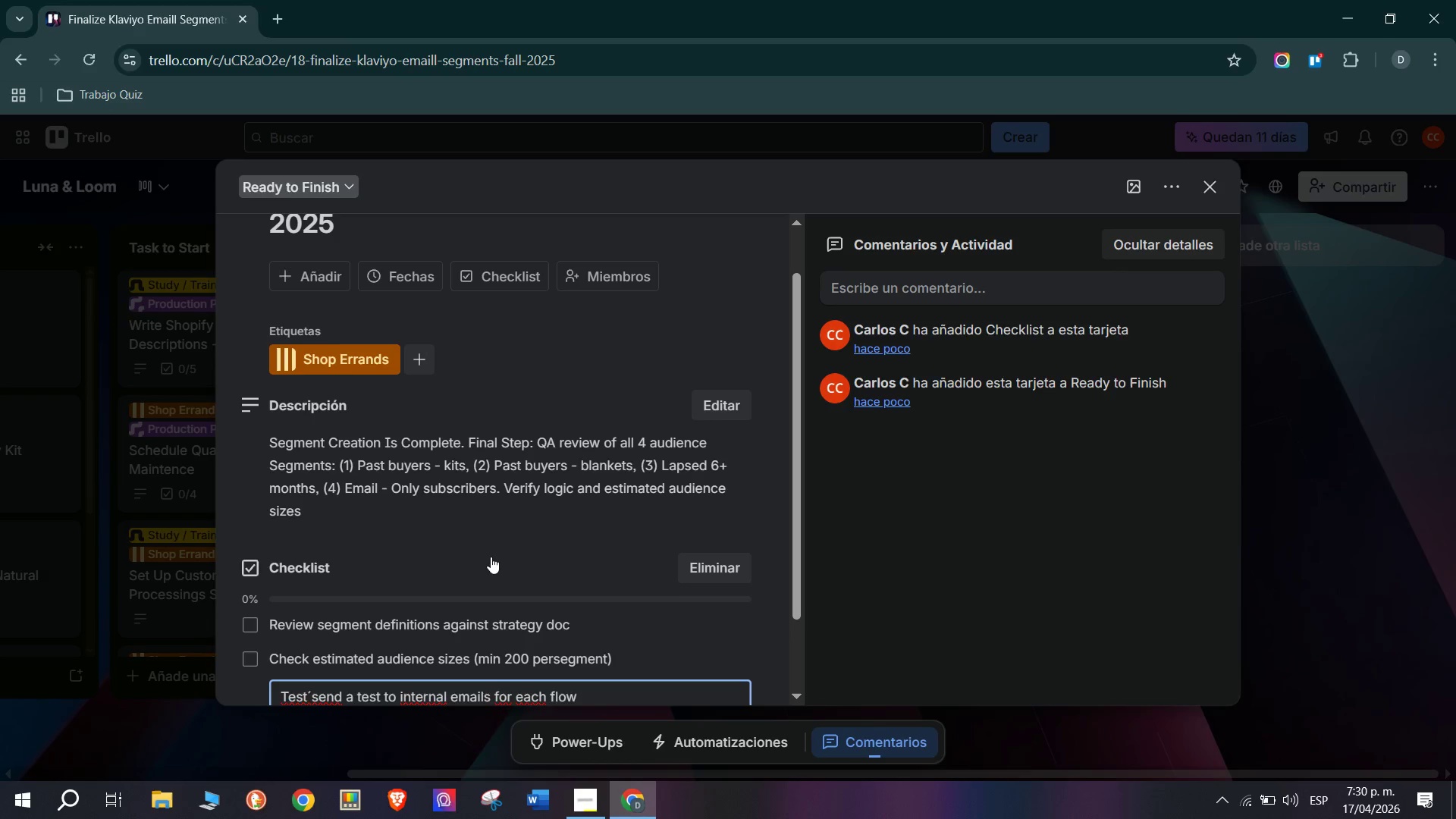 
key(Enter)
 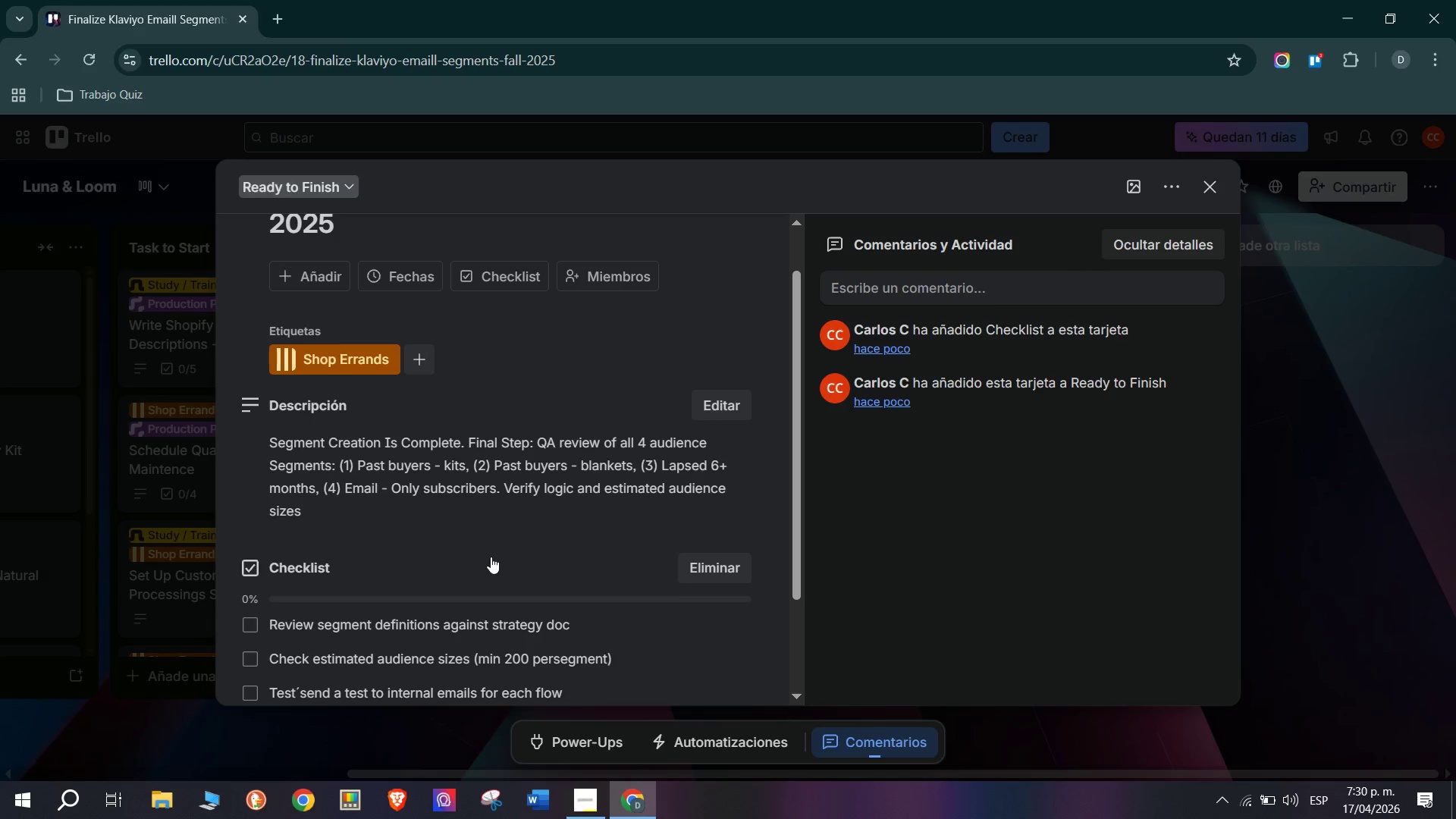 
type(PM gives final sign-off)
 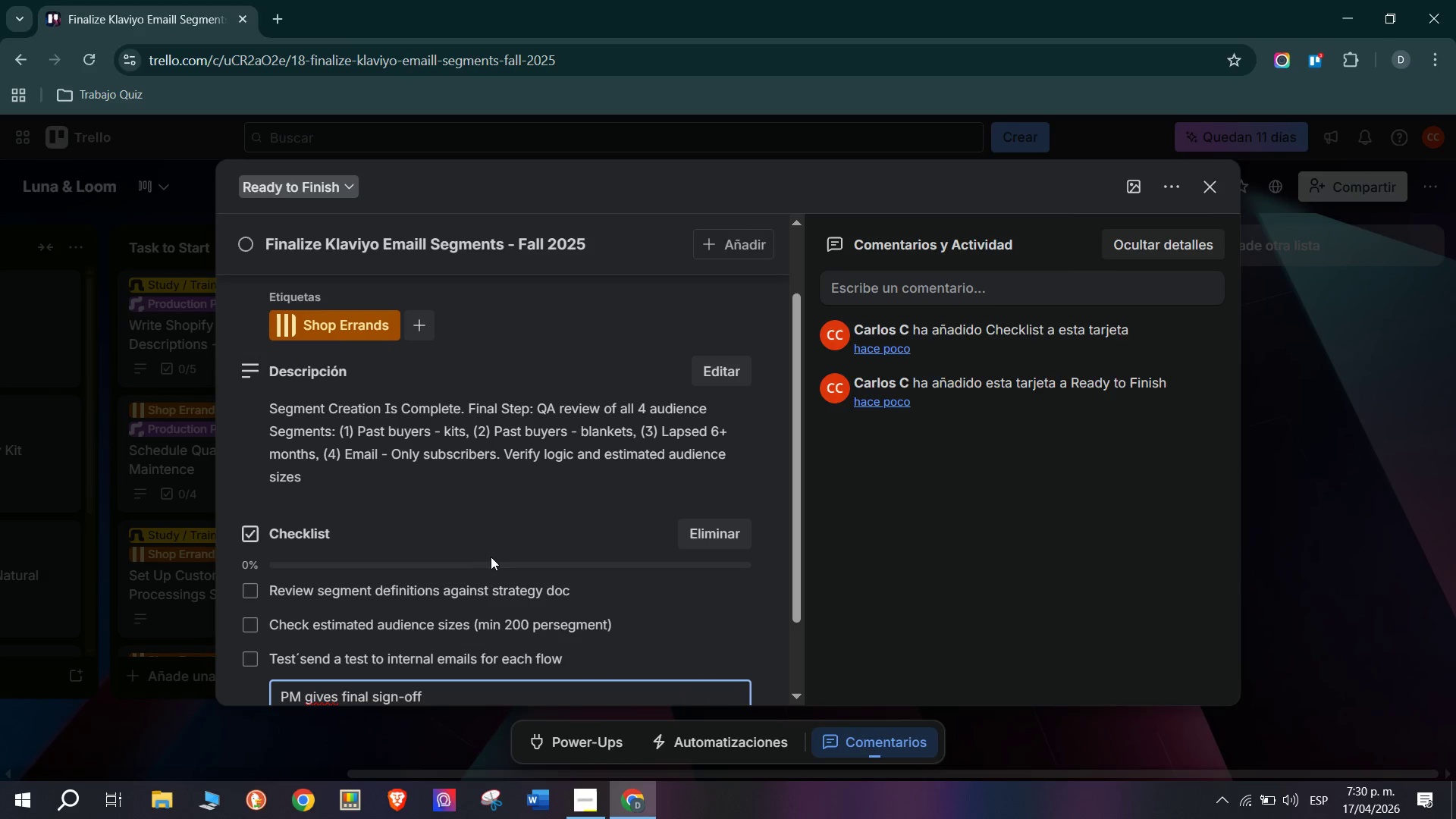 
scroll: coordinate [480, 555], scroll_direction: down, amount: 3.0
 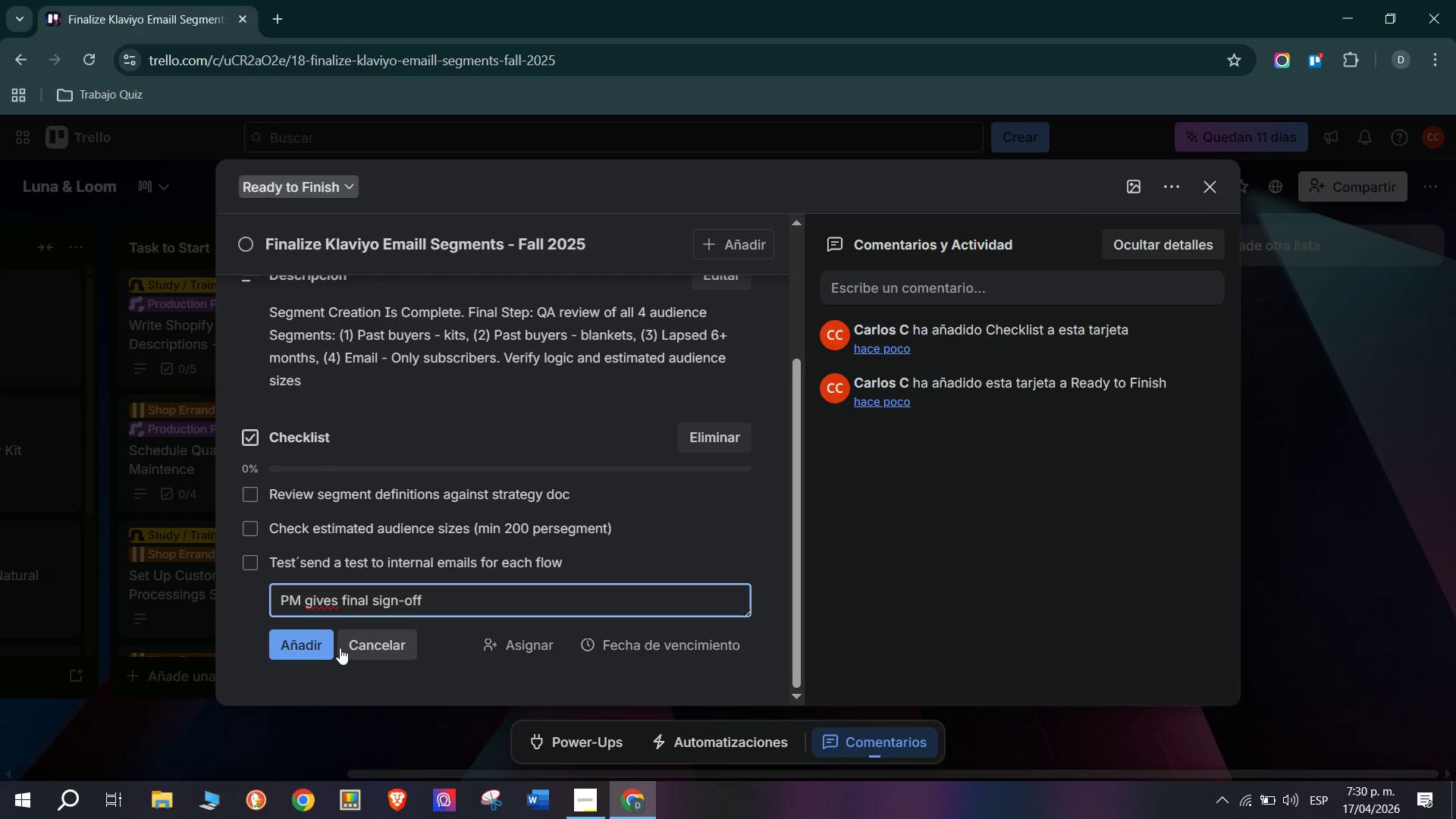 
left_click([308, 639])
 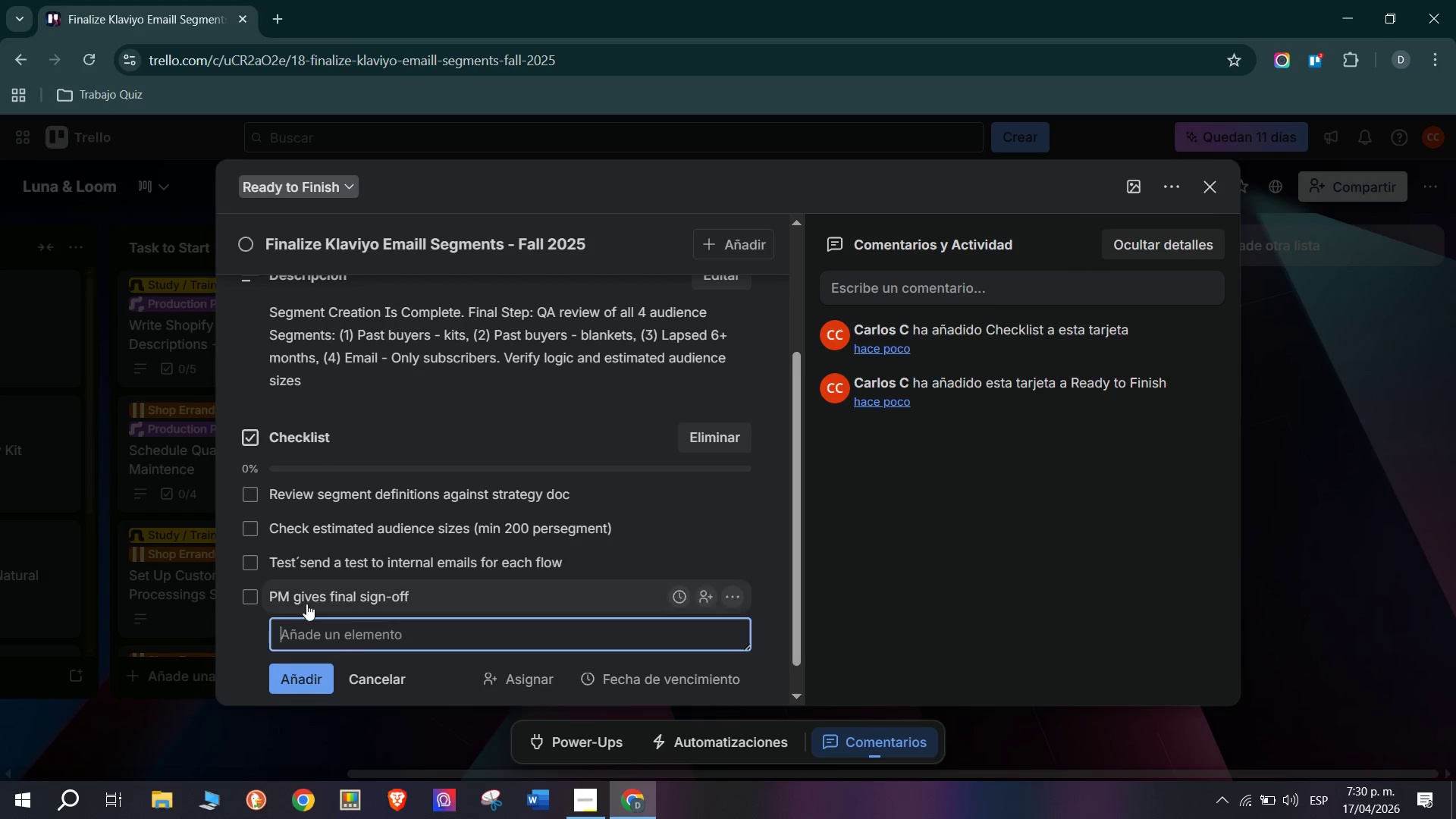 
double_click([245, 541])
 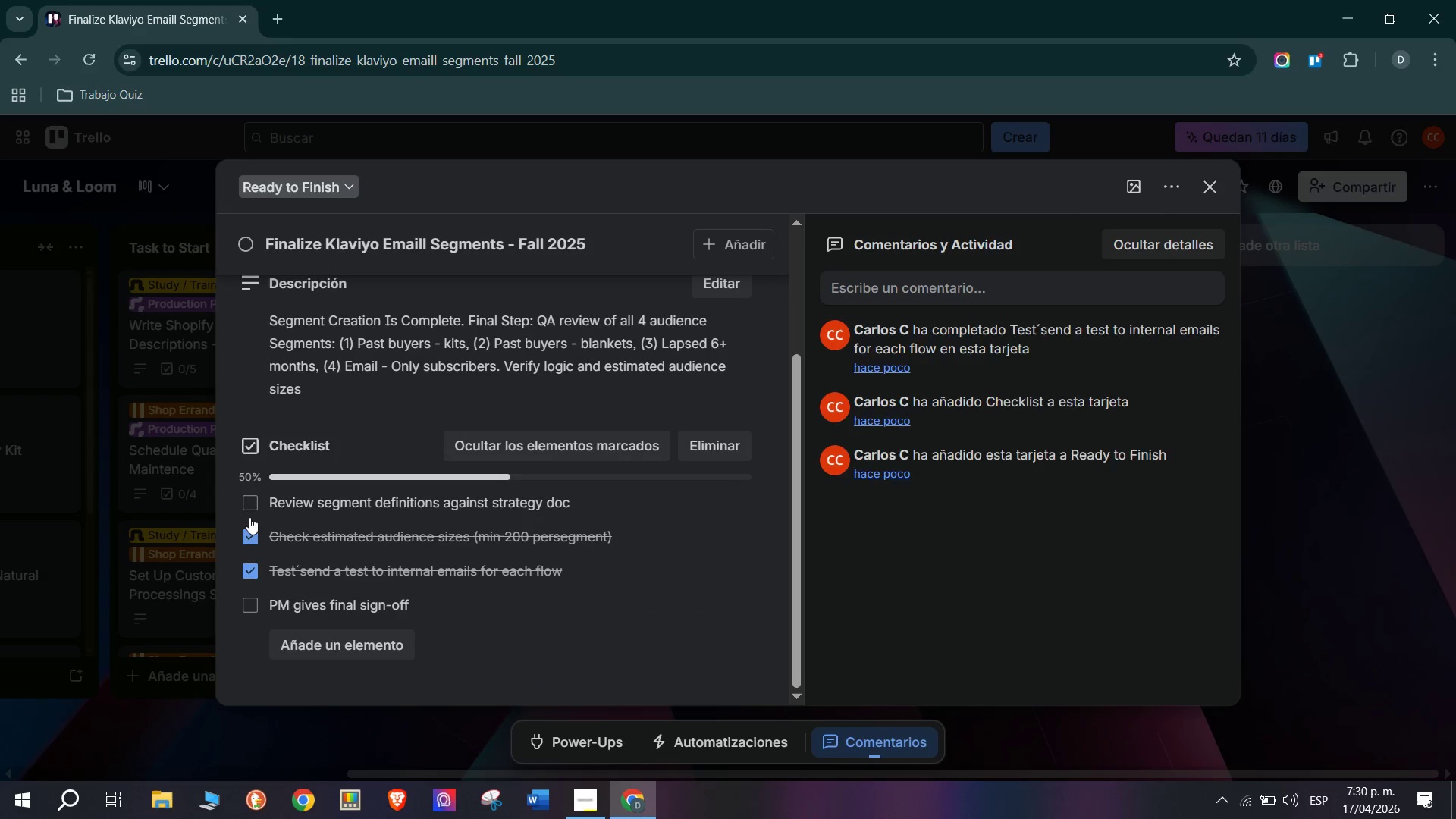 
triple_click([249, 516])
 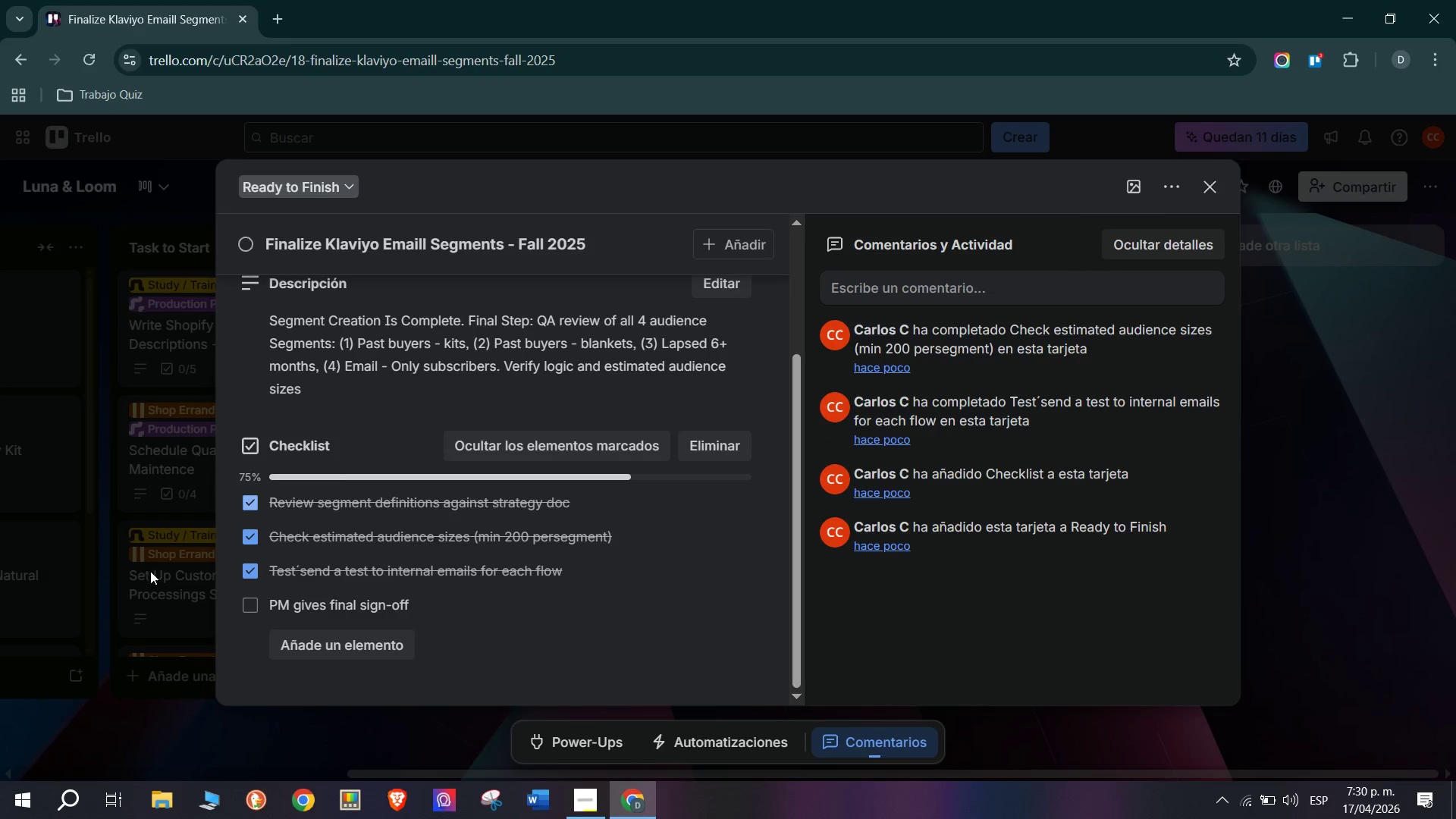 
left_click([118, 607])
 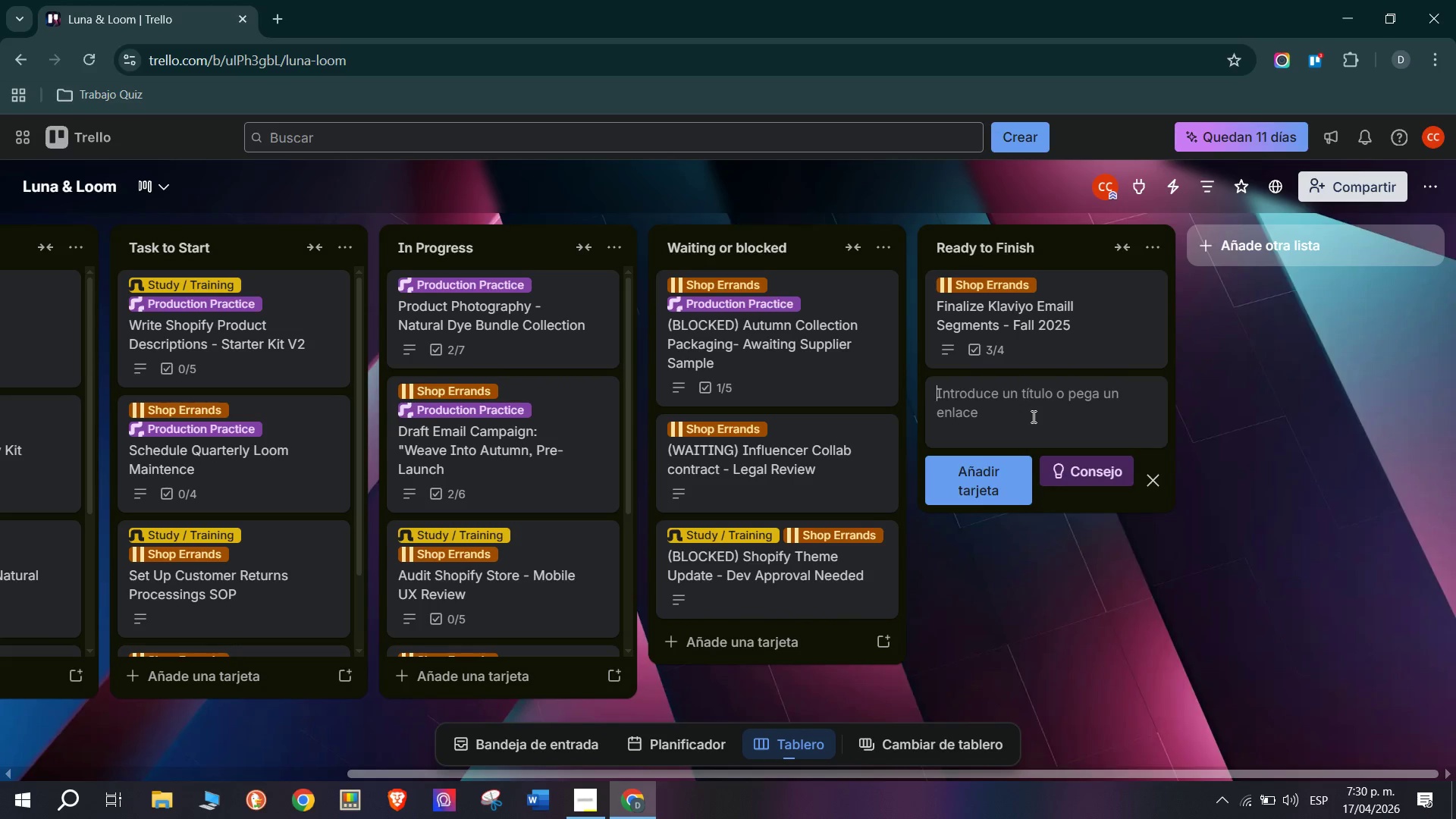 
wait(12.48)
 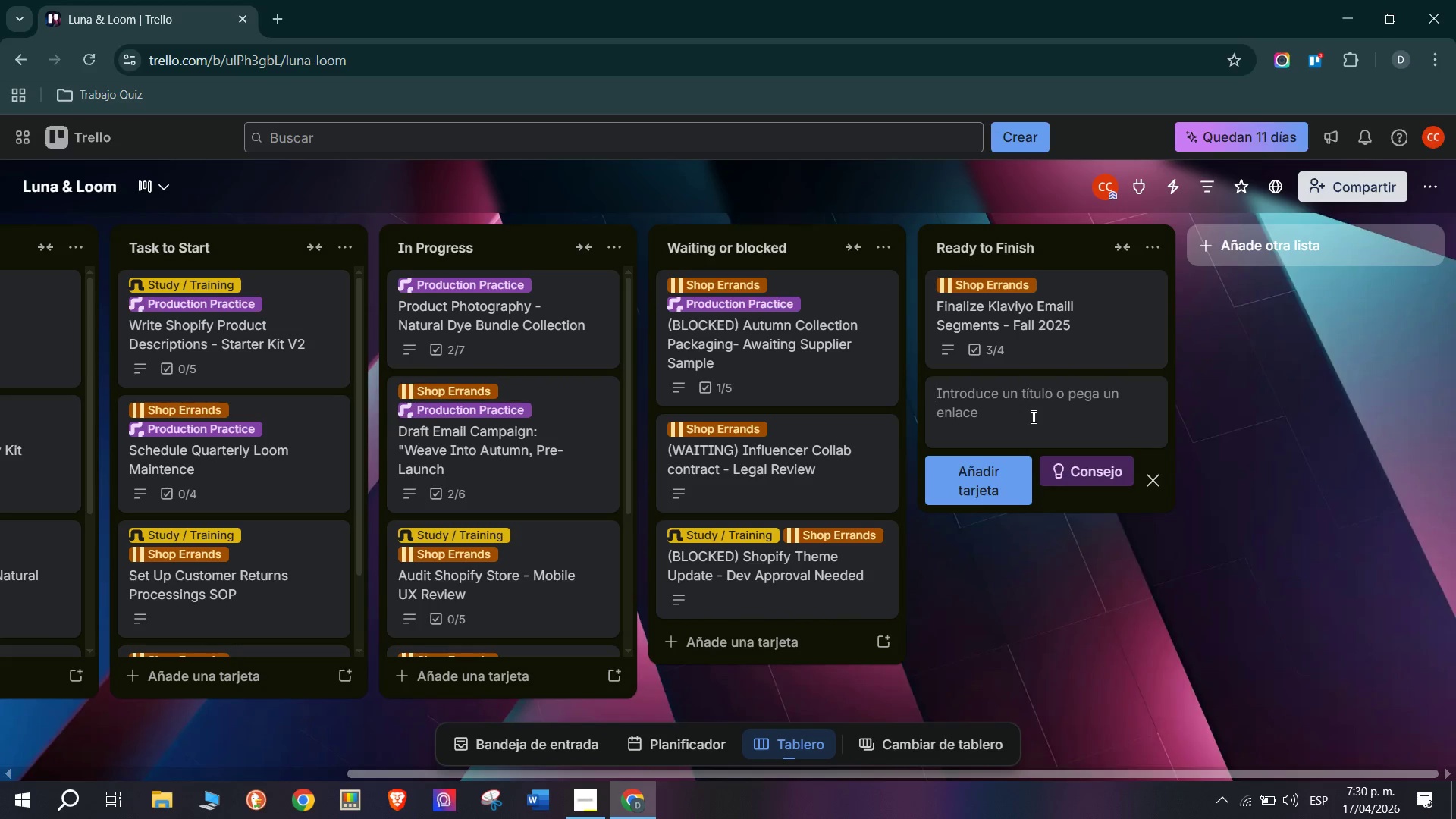 
type(Completed)
key(Backspace)
type(e)
key(Backspace)
type( Onboatd)
key(Backspace)
key(Backspace)
type(rding Week 1 Training Modules)
 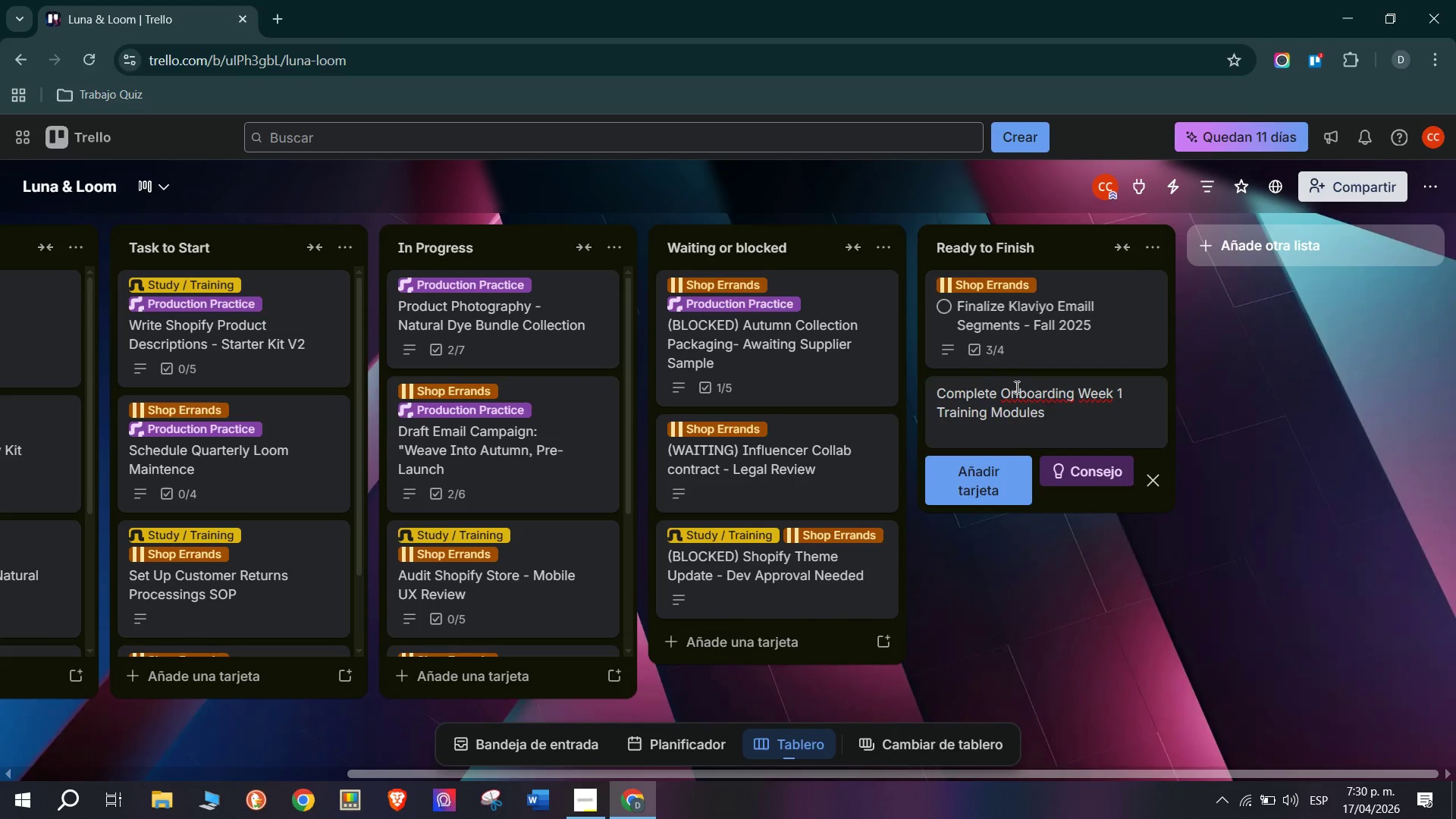 
left_click([981, 474])
 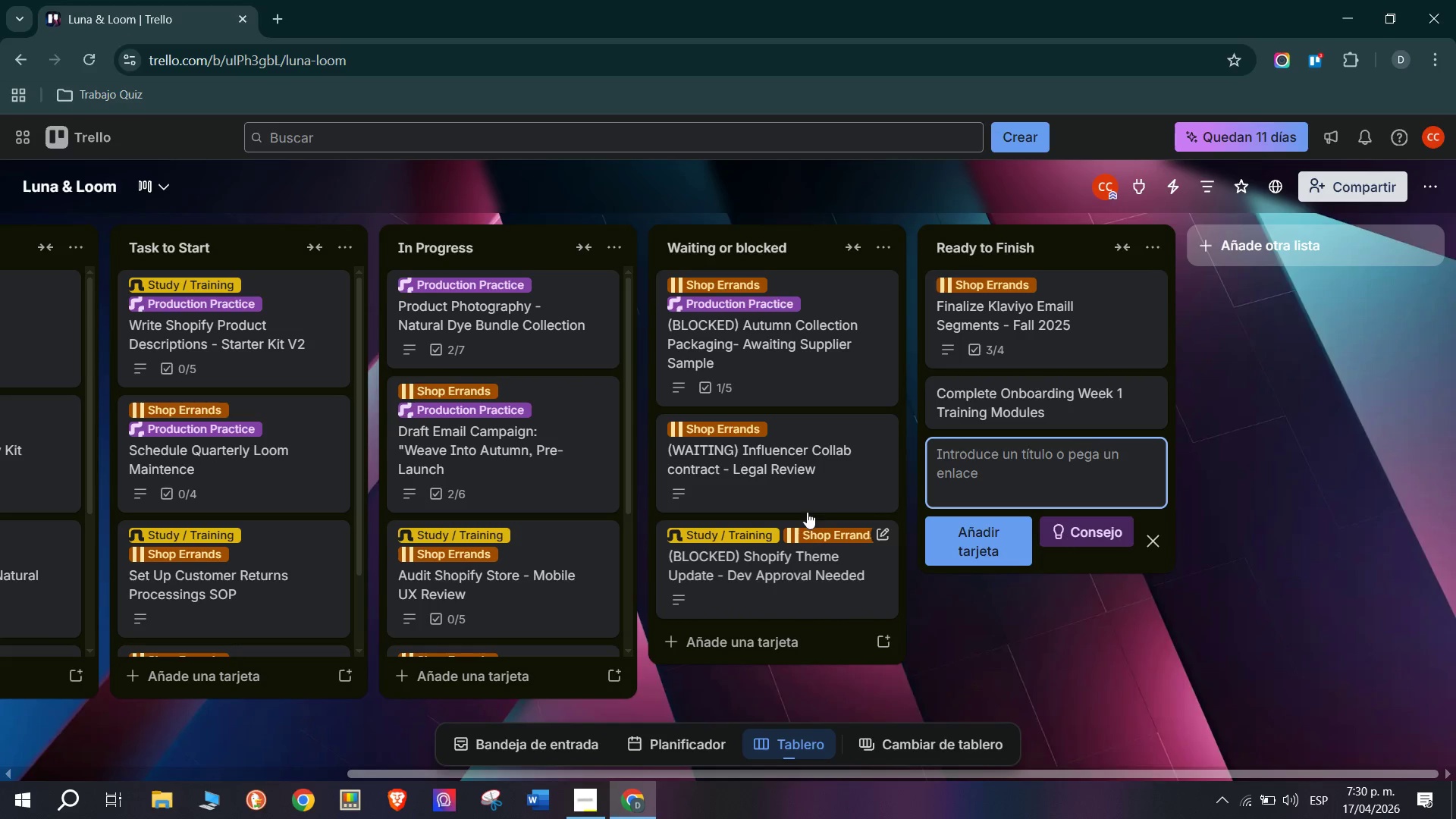 
left_click([1056, 412])
 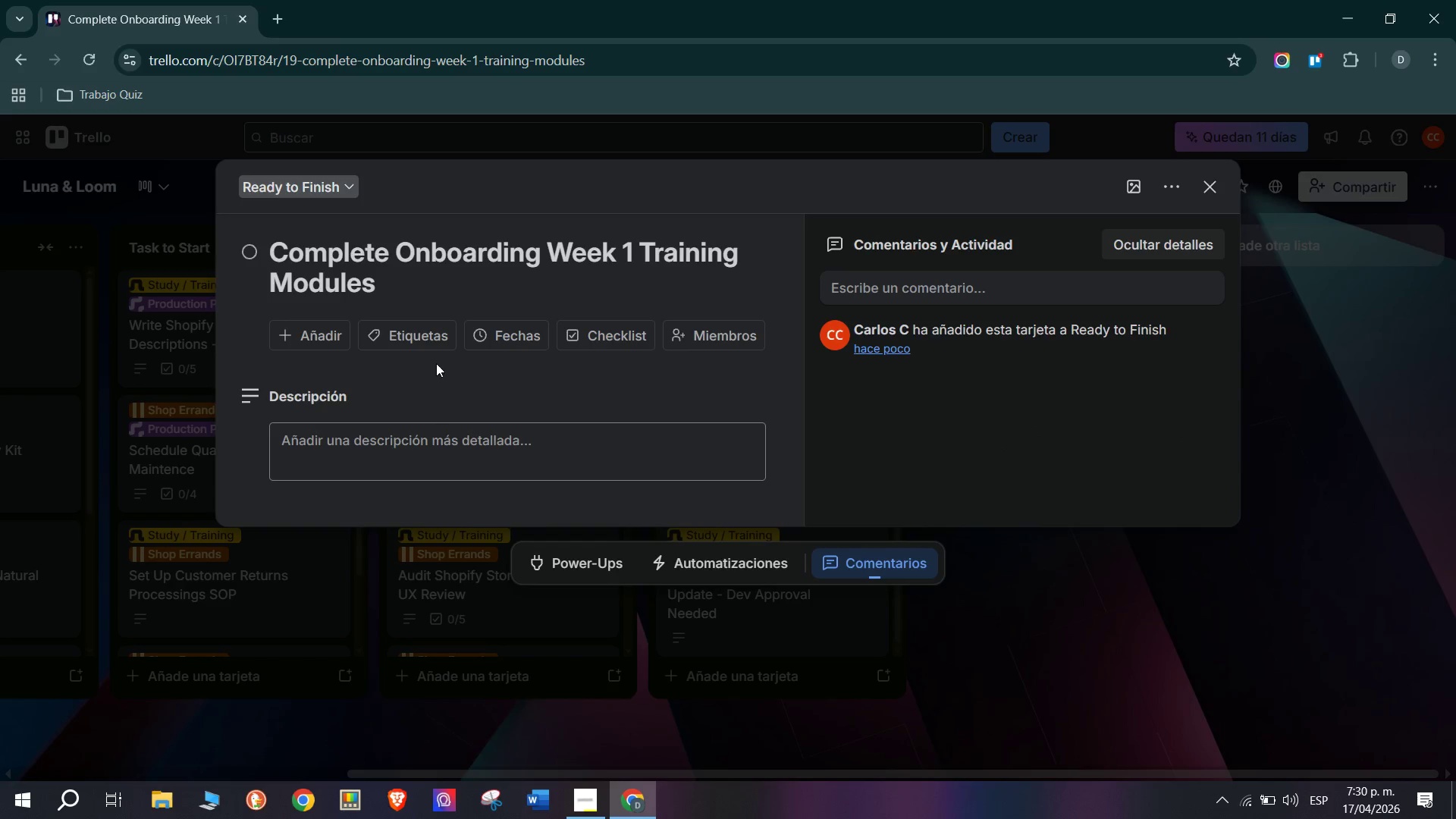 
mouse_move([611, 366])
 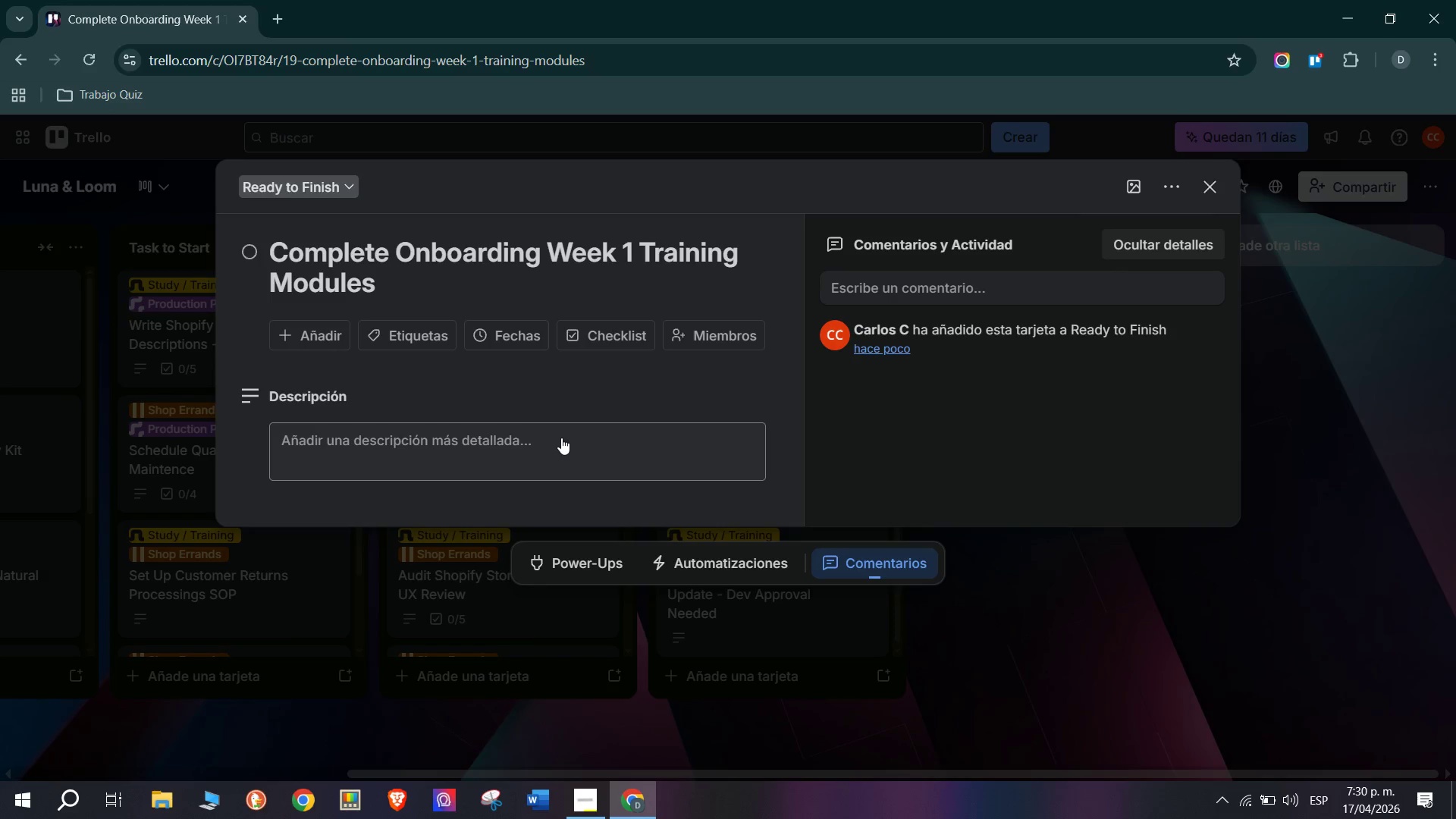 
left_click([561, 436])
 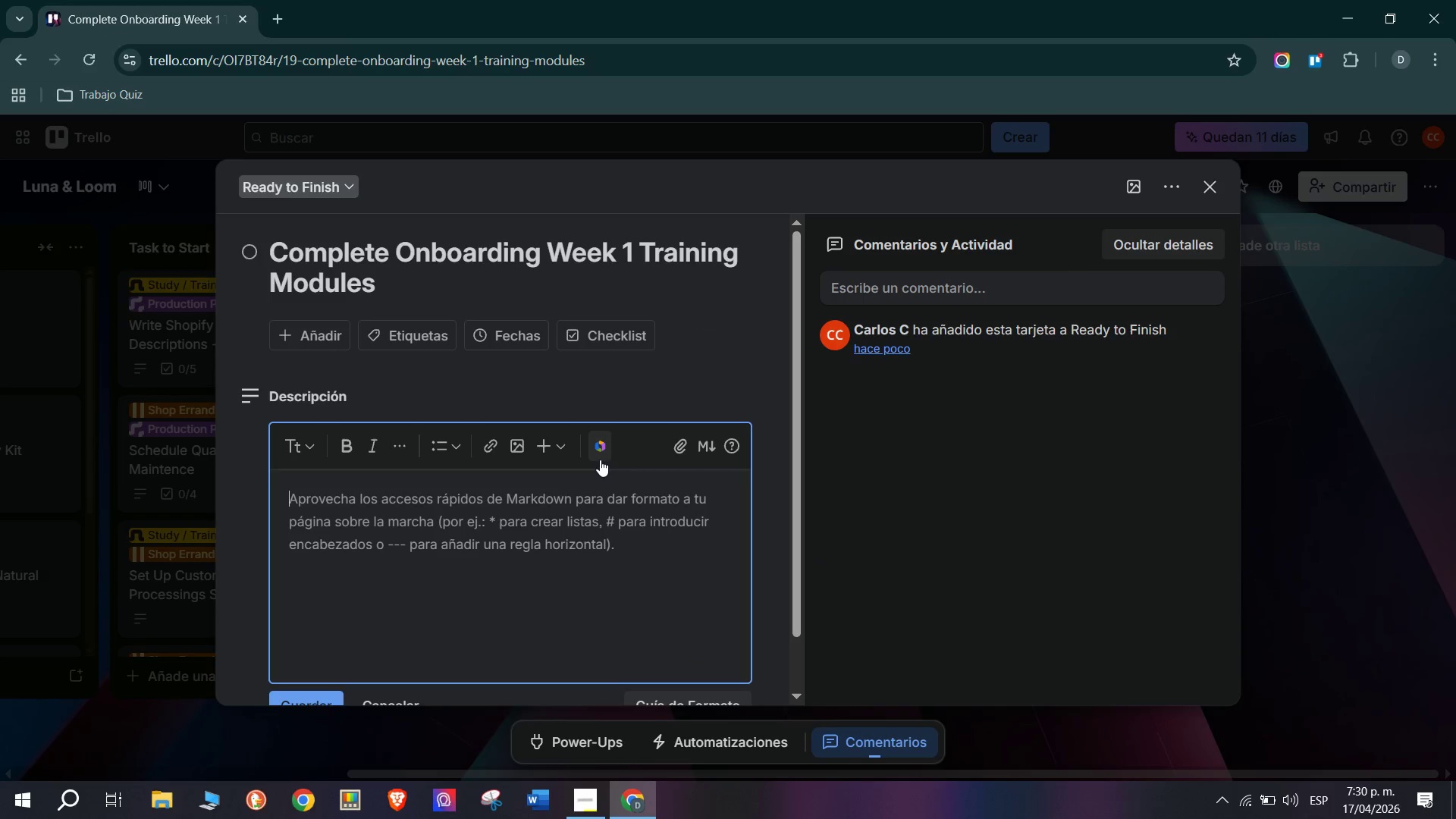 
type(Operations Assistant onboarding . )
key(Backspace)
key(Backspace)
type(- Week 1 modules. a)
key(Backspace)
type(All content is in the company Notion. t)
key(Backspace)
type(This card tracks completion of all required reading and video walkthroughs before first solo task assignment)
 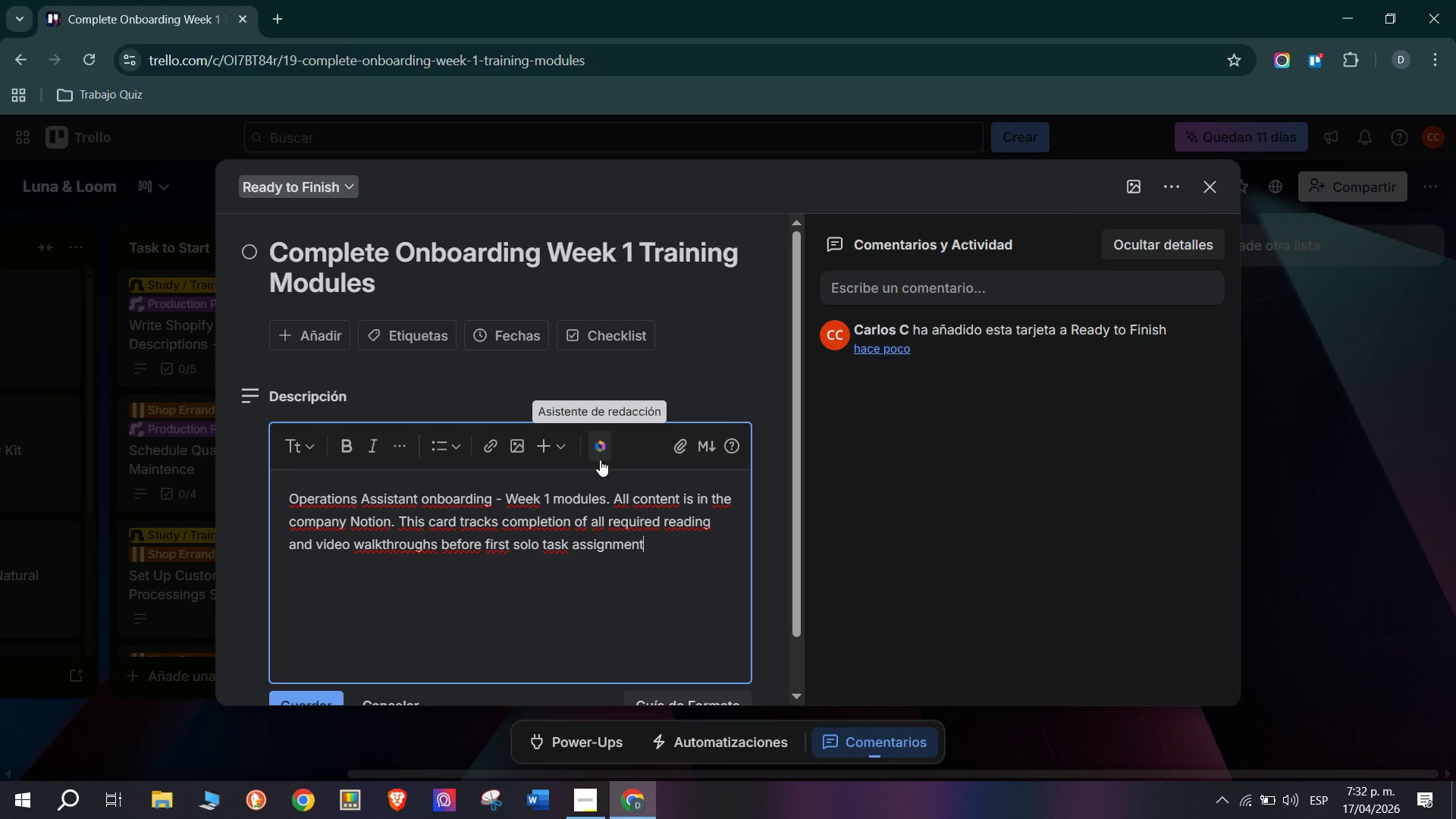 
scroll: coordinate [469, 454], scroll_direction: down, amount: 3.0
 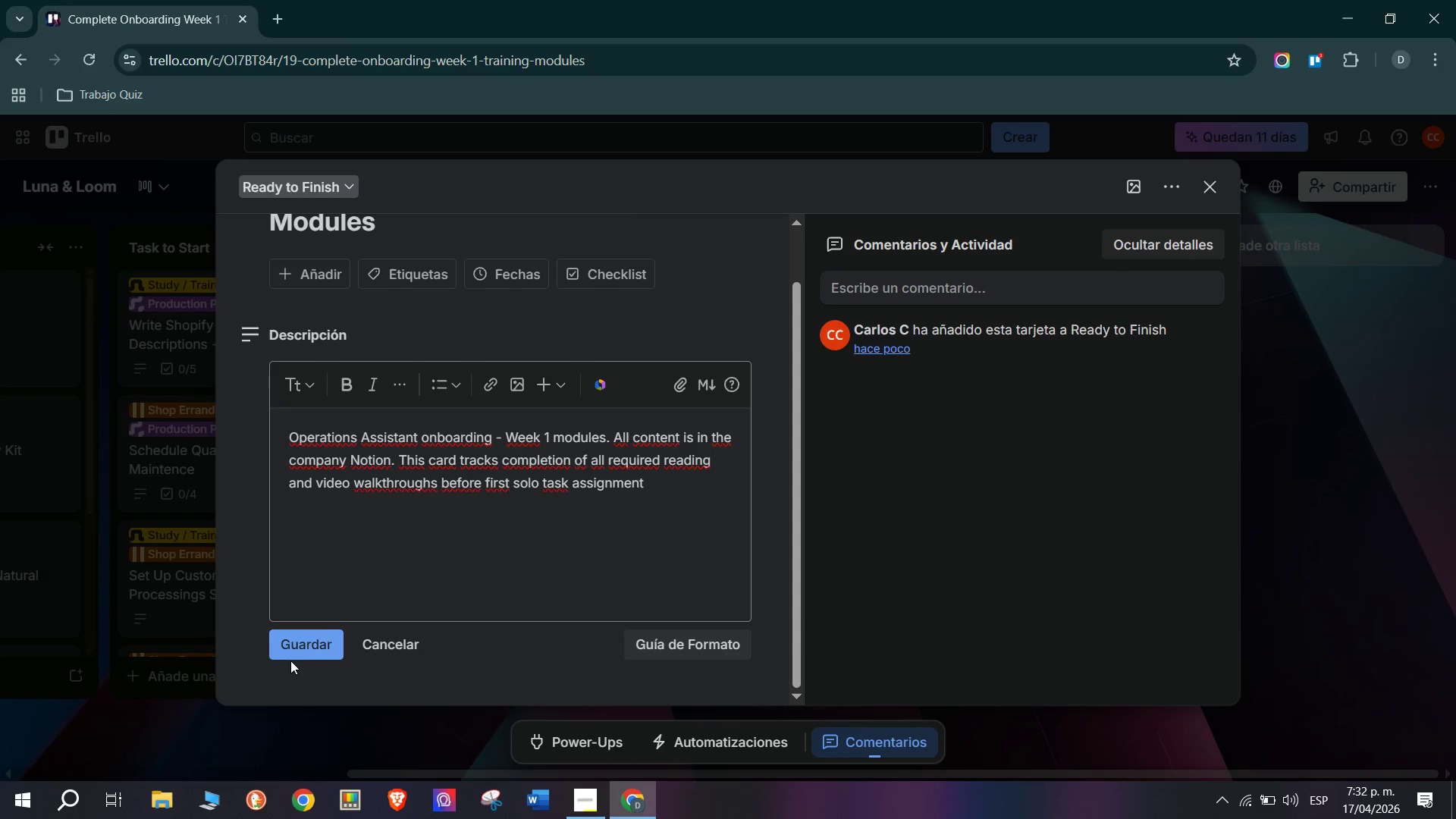 
double_click([303, 644])
 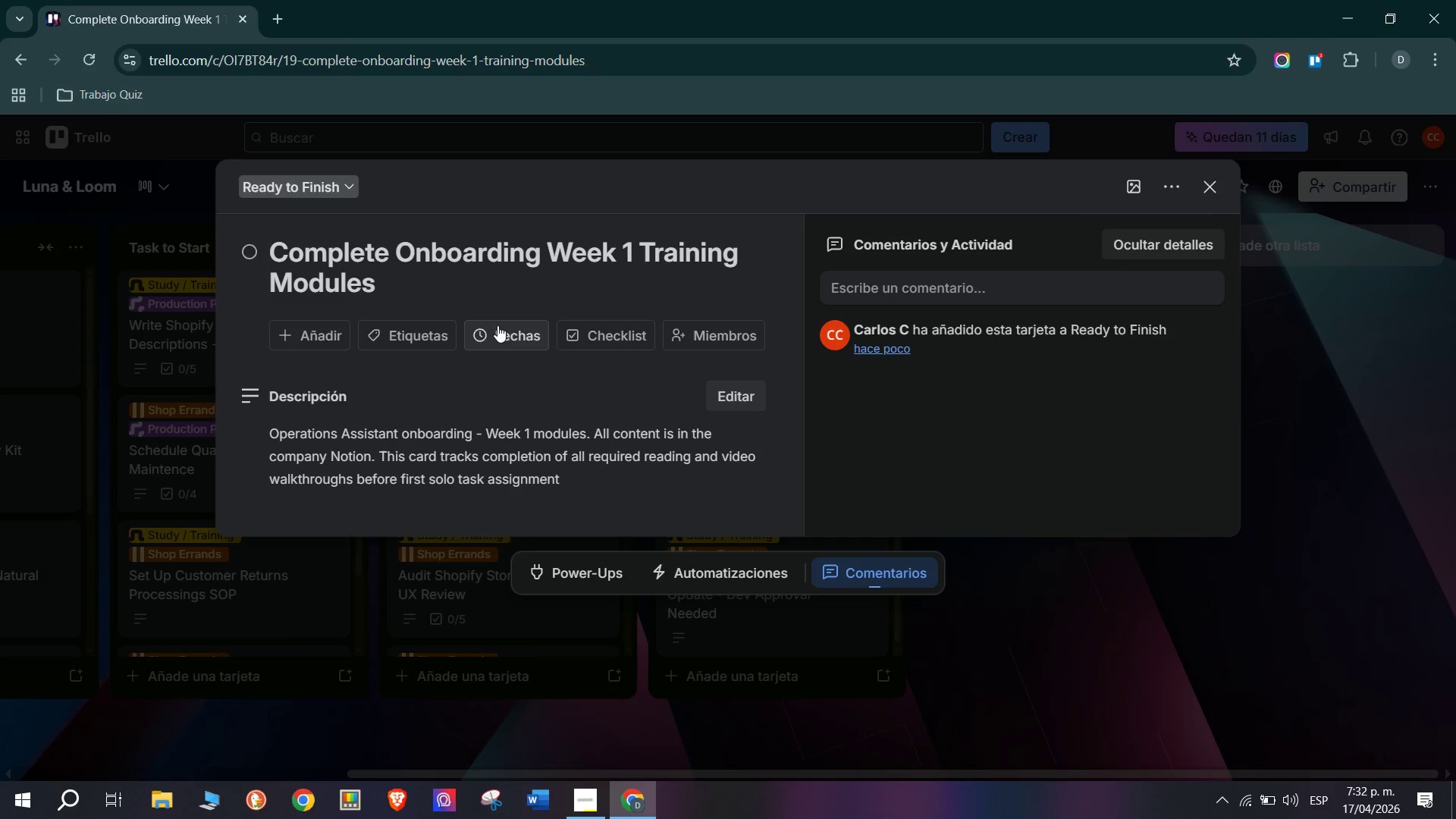 
wait(12.27)
 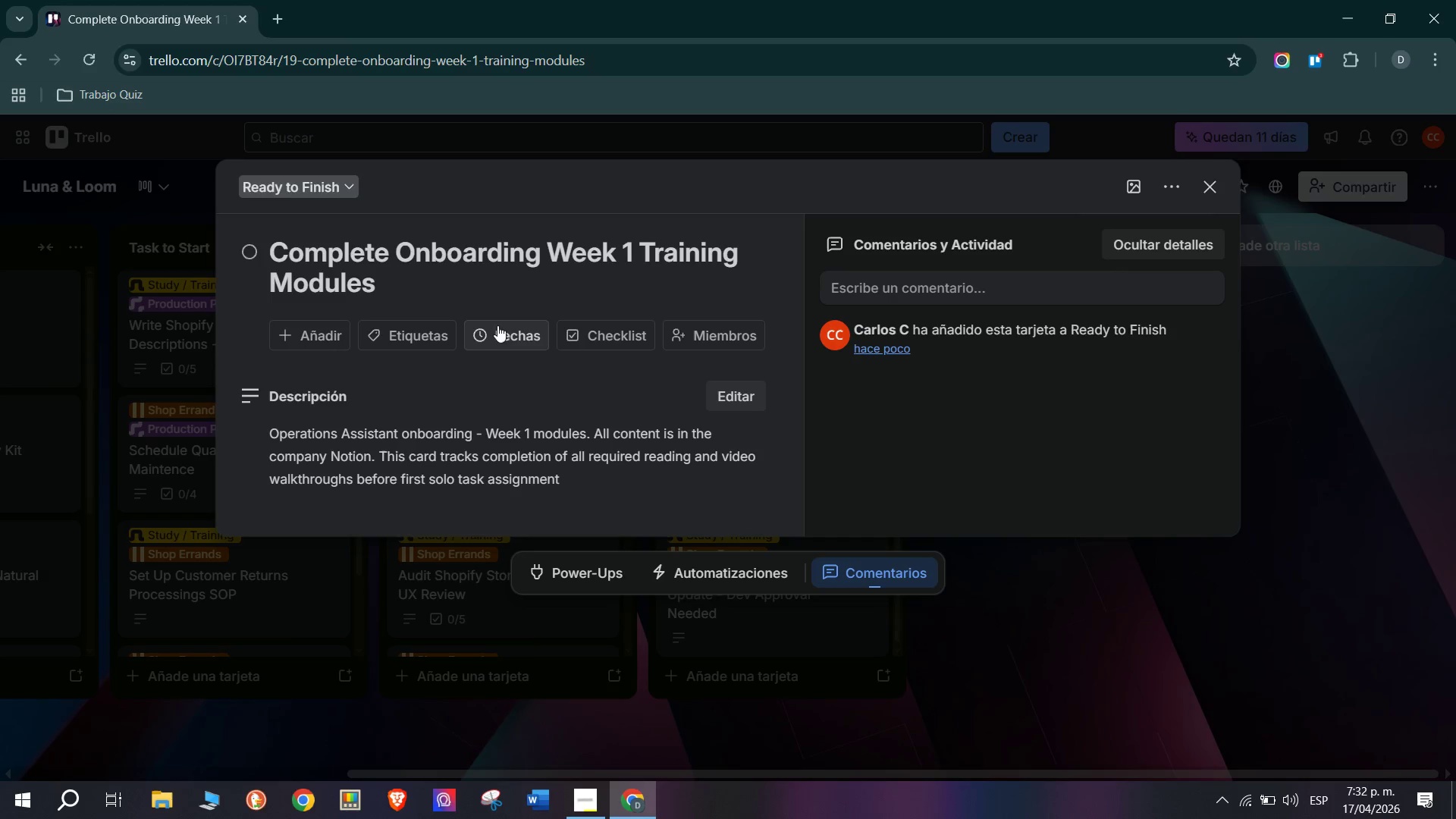 
left_click([478, 629])
 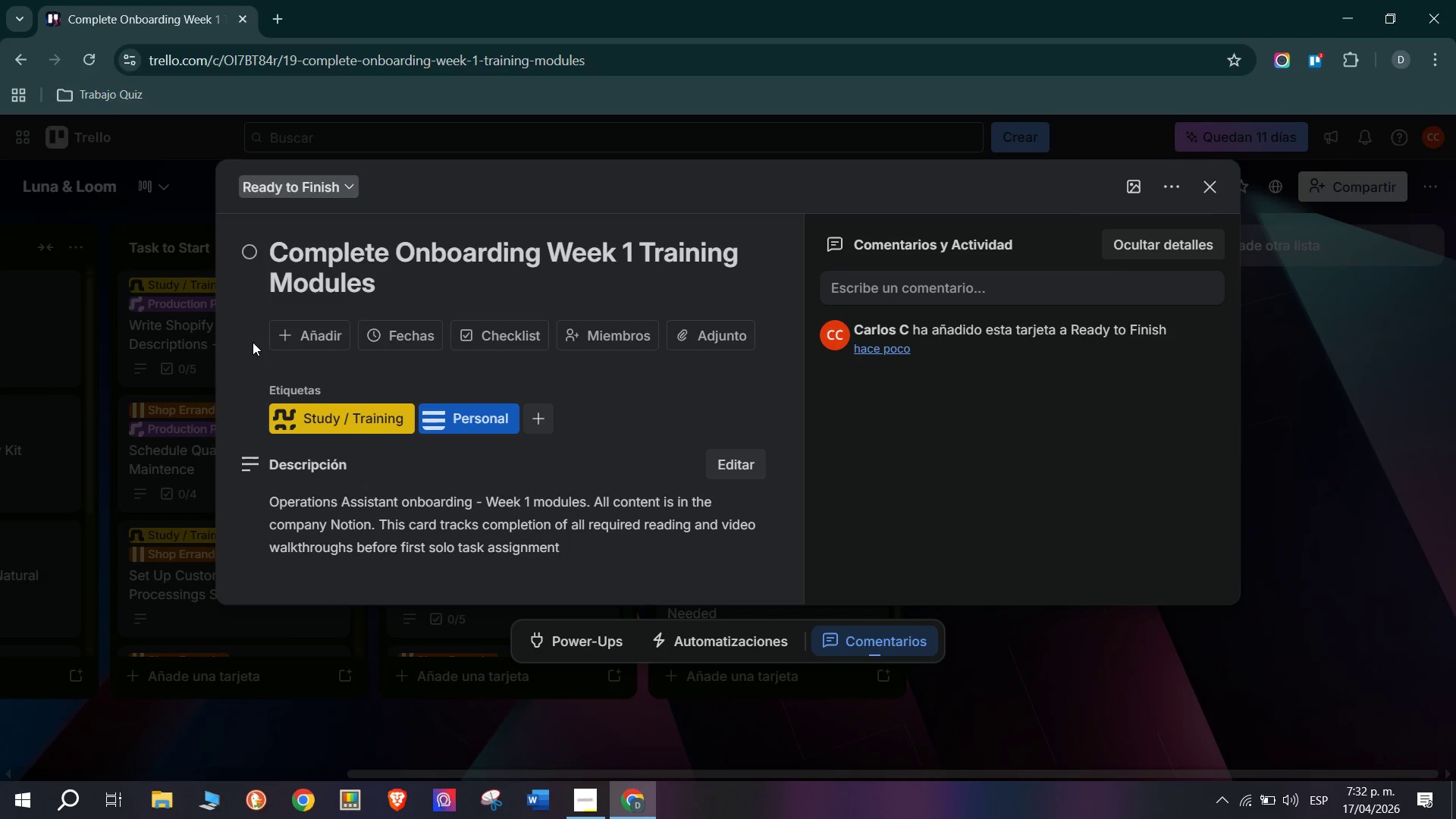 
wait(13.44)
 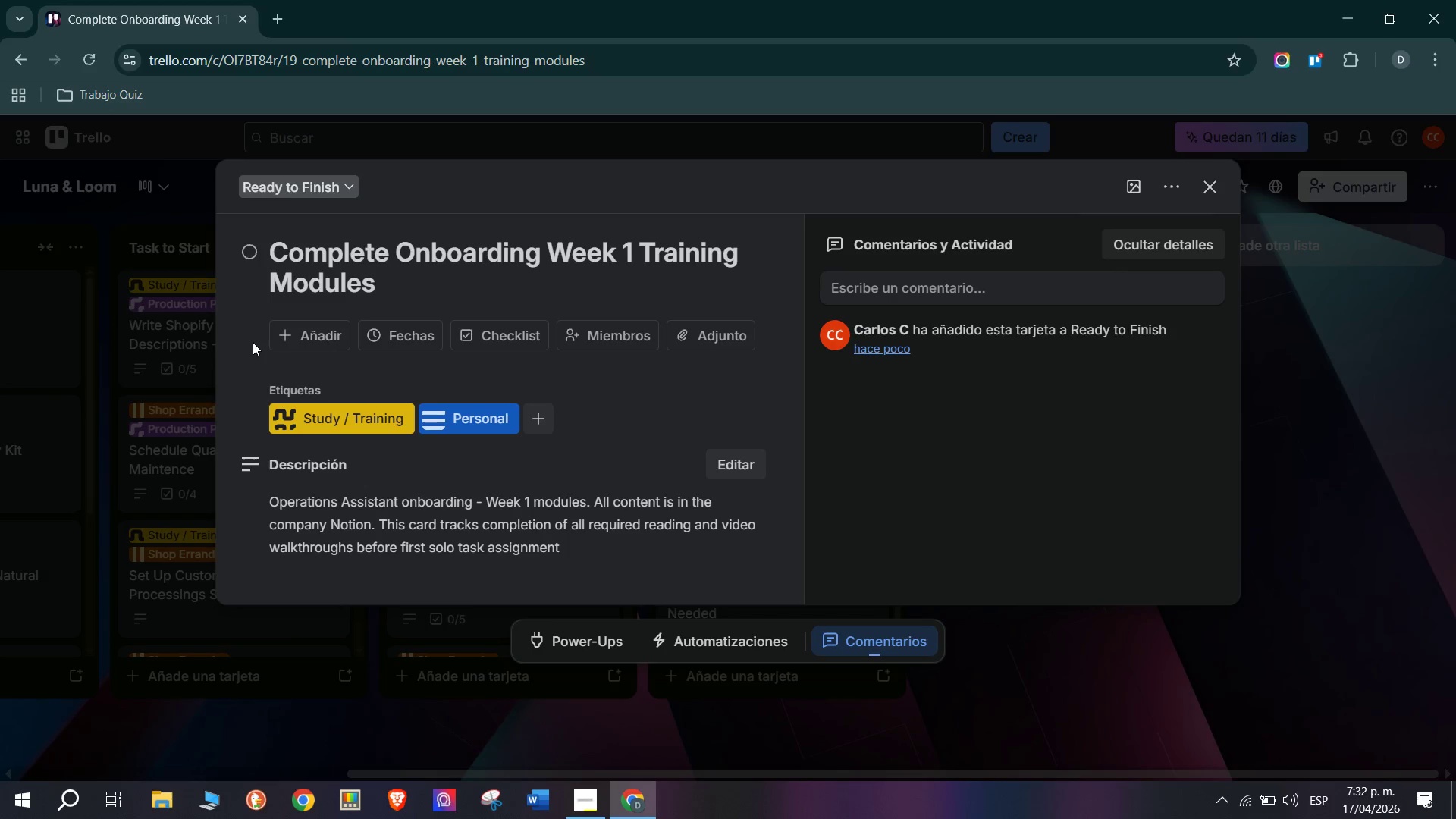 
scroll: coordinate [498, 438], scroll_direction: down, amount: 2.0
 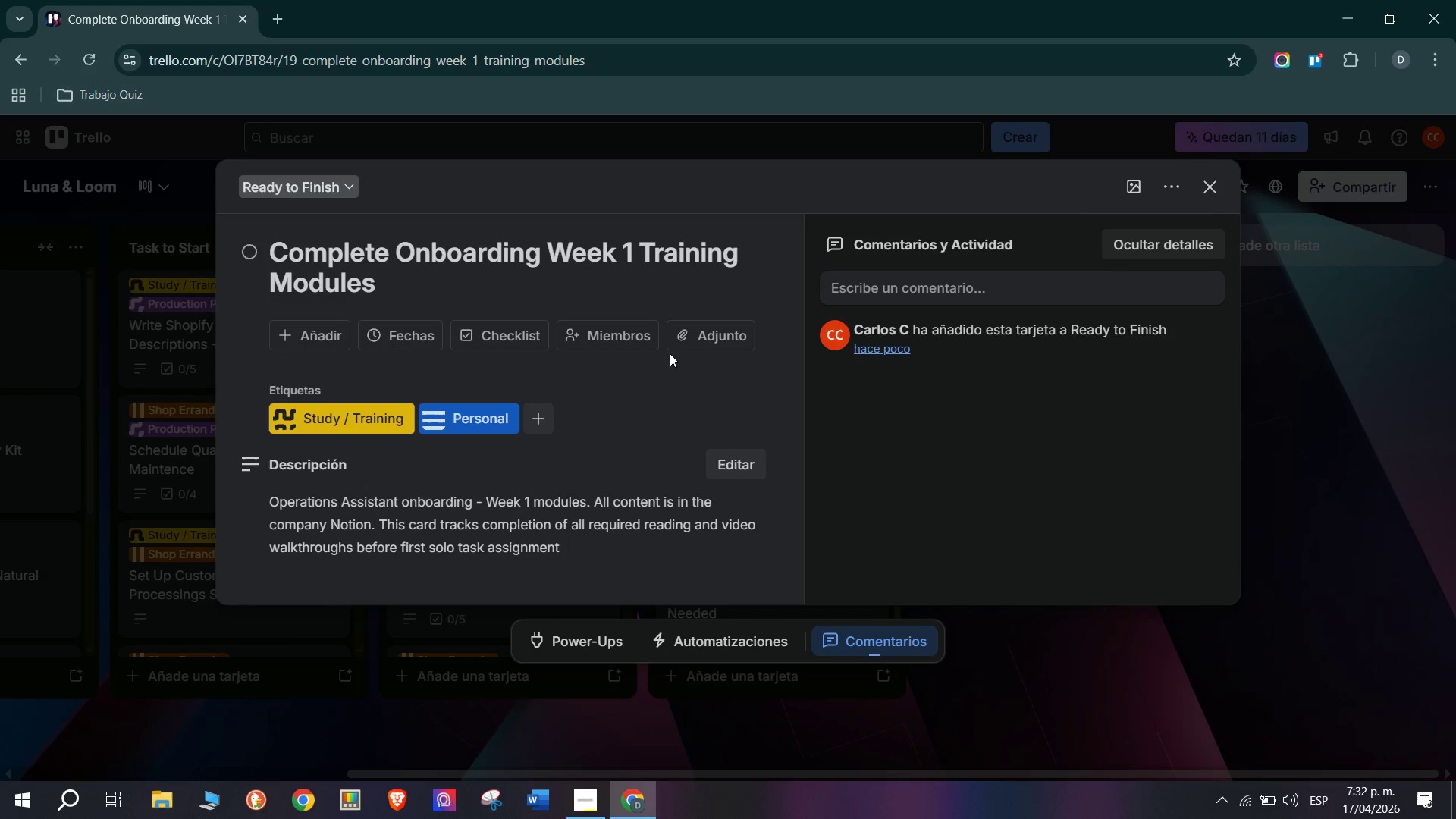 
mouse_move([651, 338])
 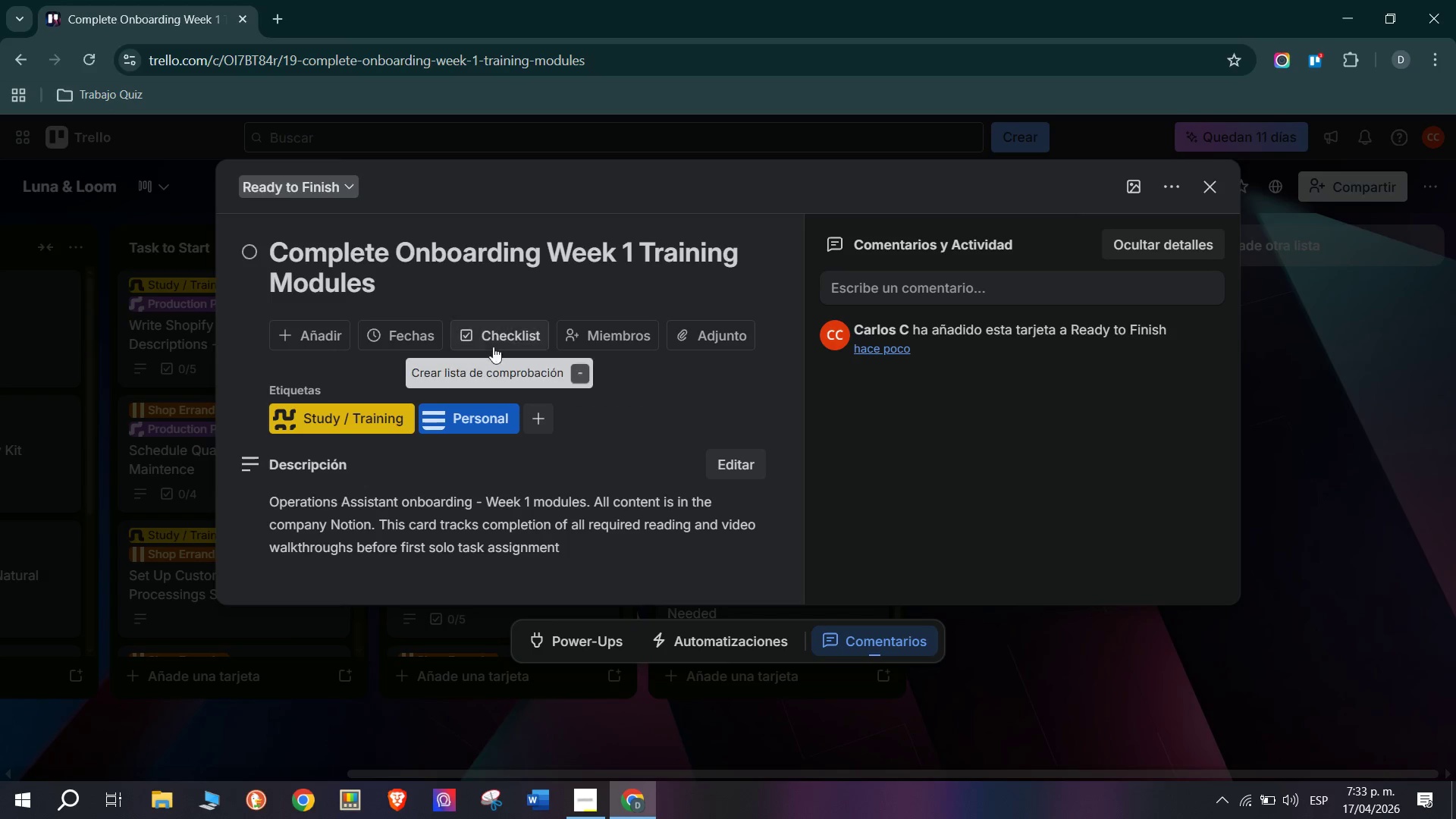 
left_click([493, 350])
 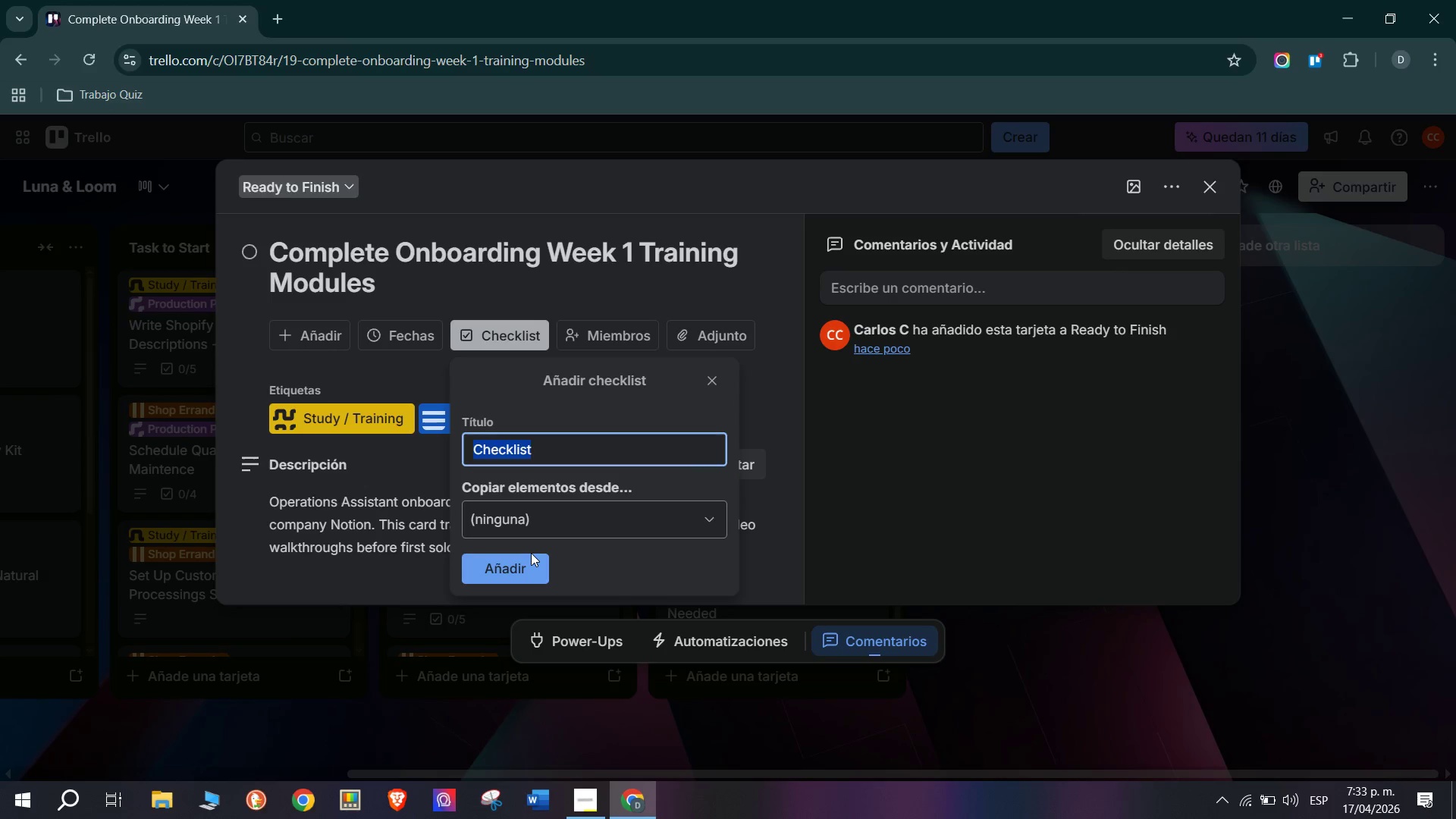 
left_click([531, 563])
 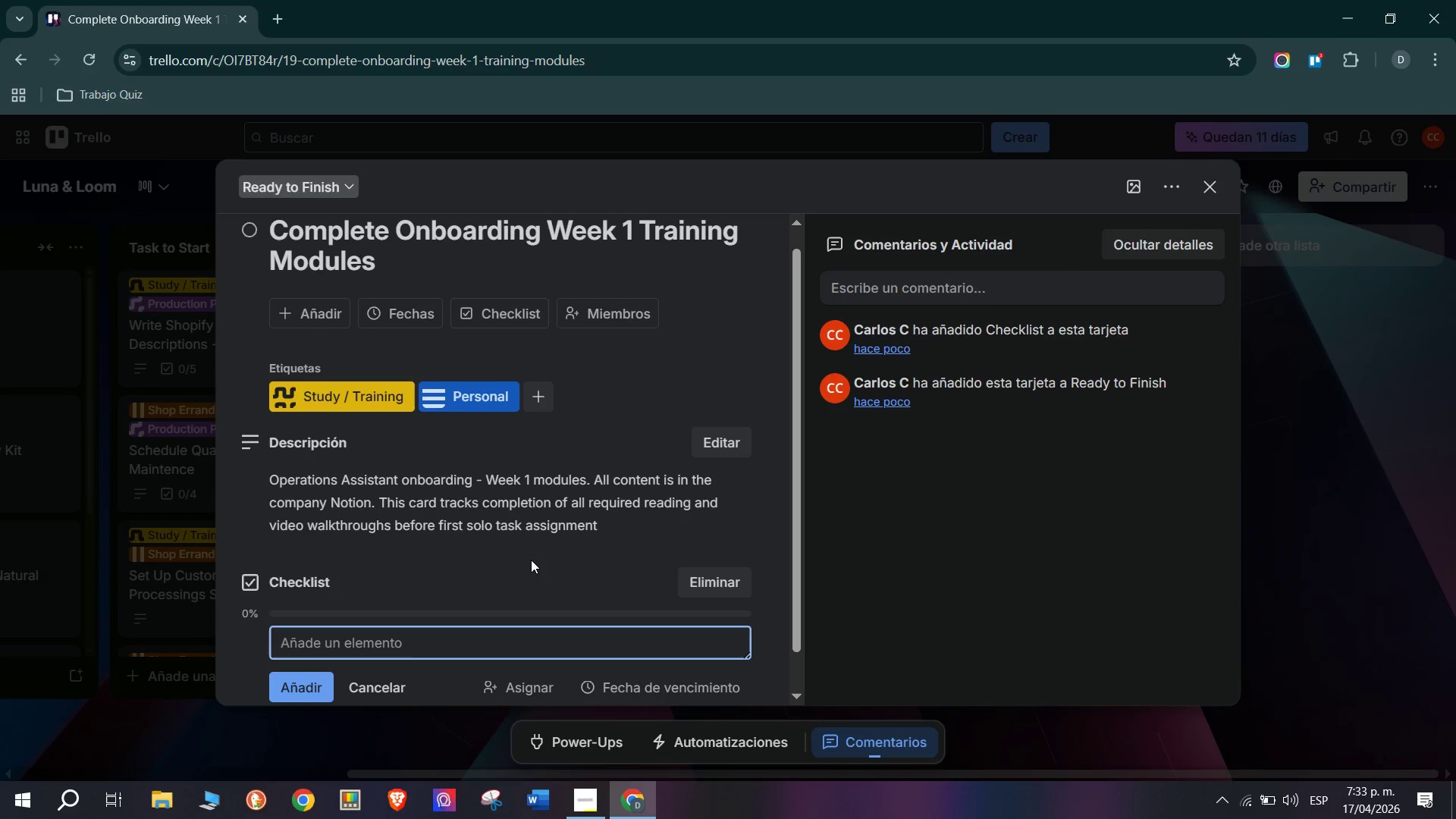 
type(Modulo 1> Brand History ^ Product Lines)
 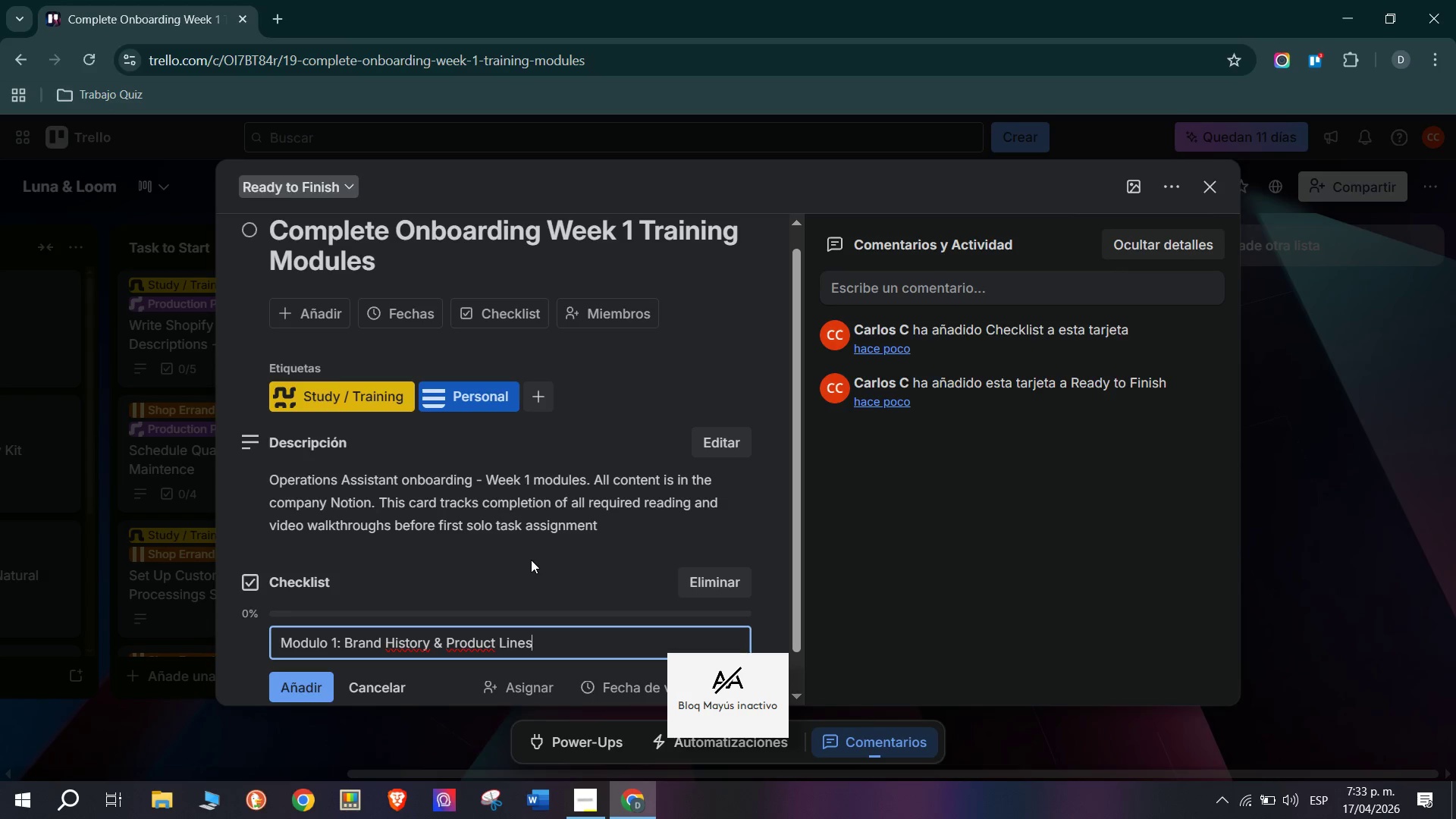 
key(Enter)
 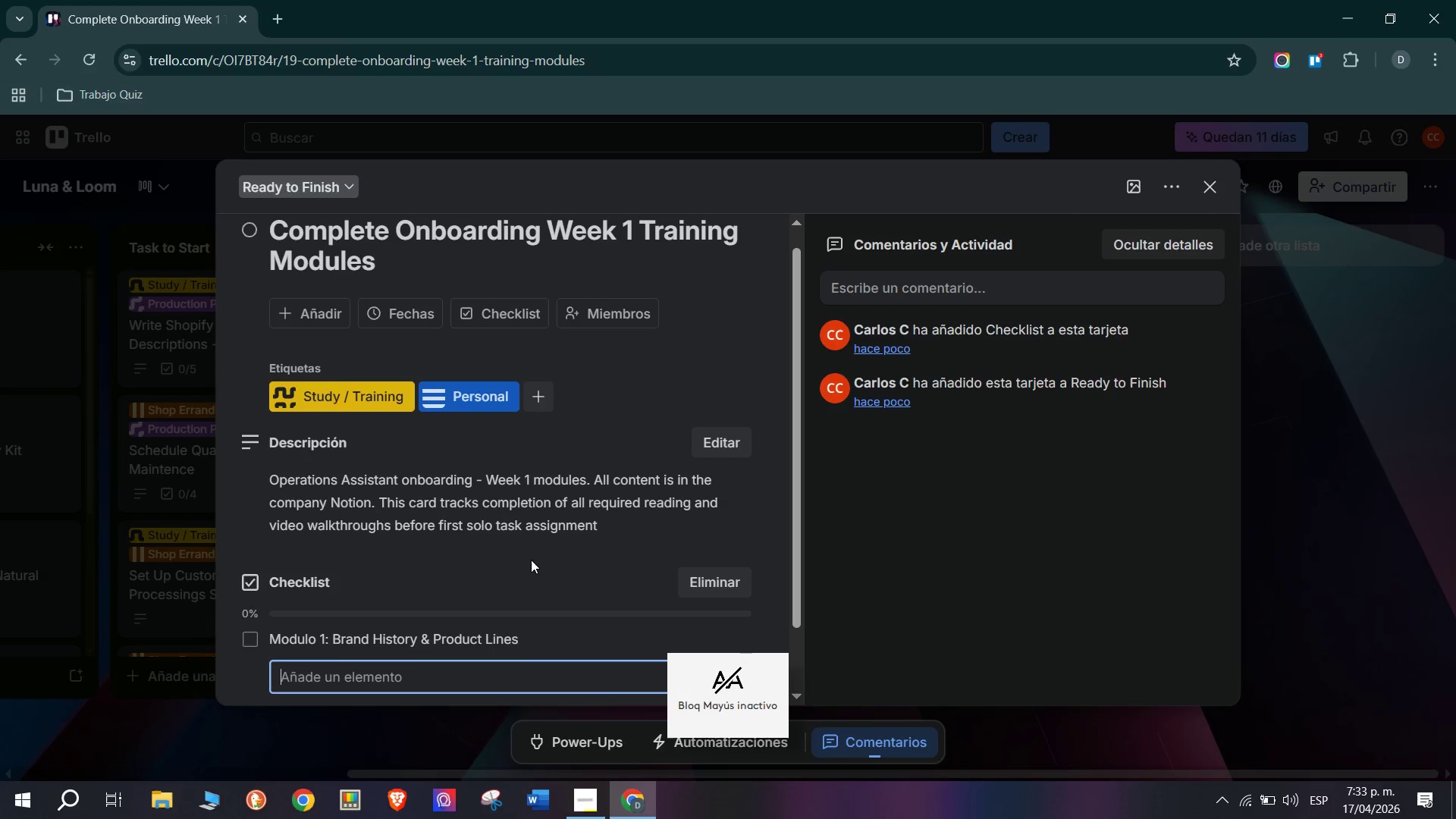 
type(,)
key(Backspace)
type(Modulo 2> Shopify Dtore Navigation)
 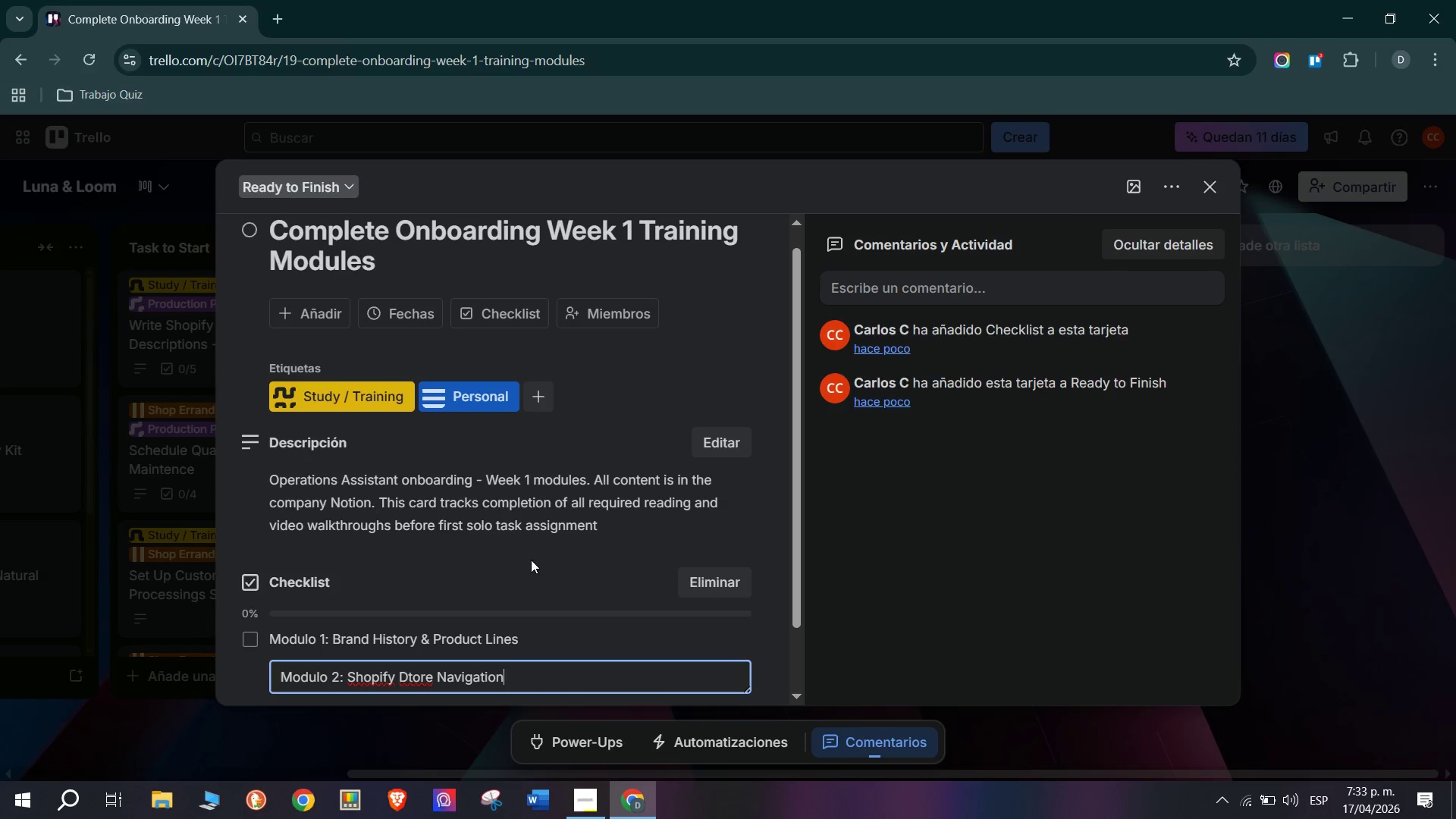 
key(Enter)
 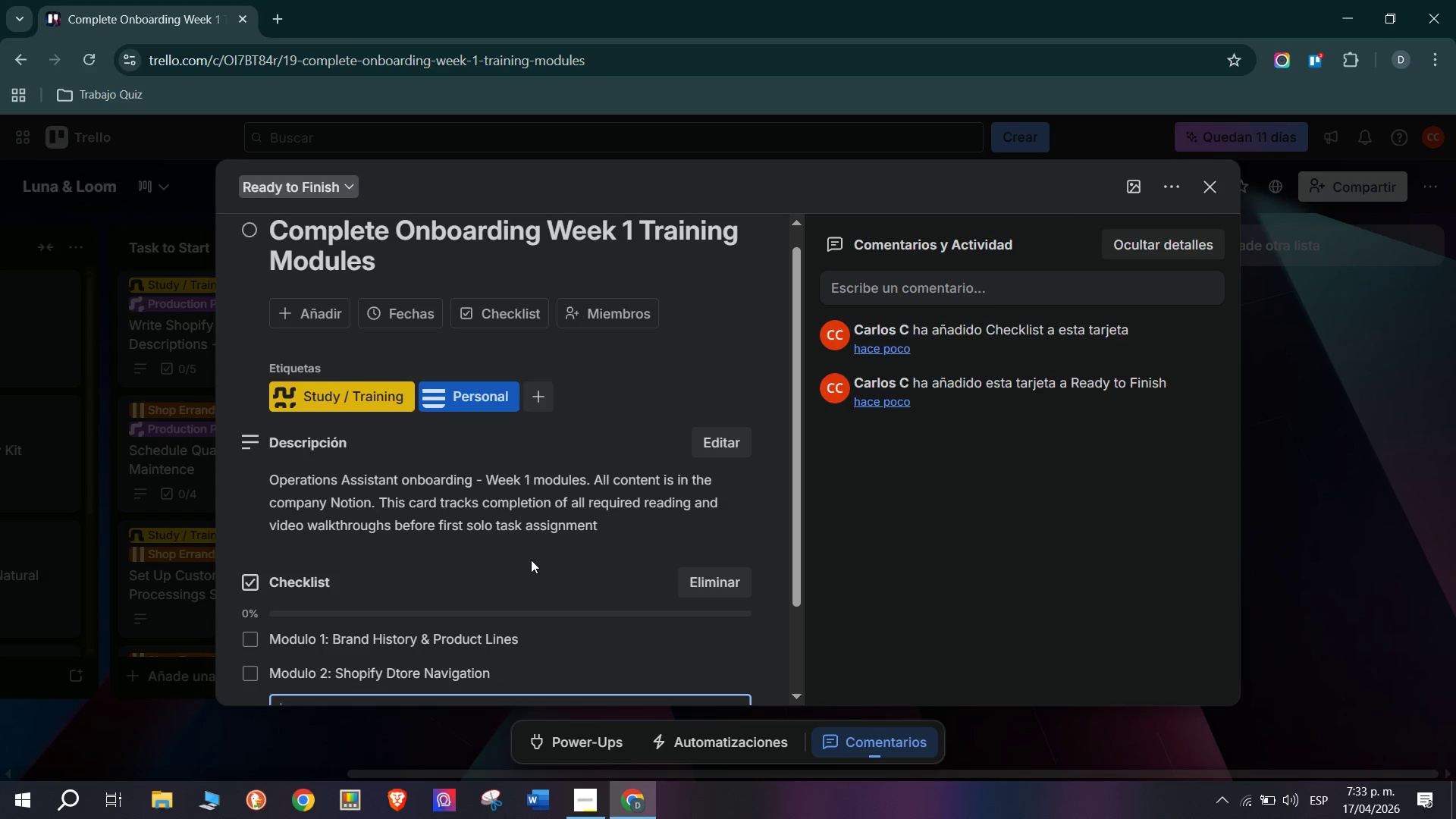 
type(Modi)
key(Backspace)
type(ulo 3> Full)
key(Backspace)
type(fillment ^ Shippong)
key(Backspace)
key(Backspace)
key(Backspace)
type(ing Process)
 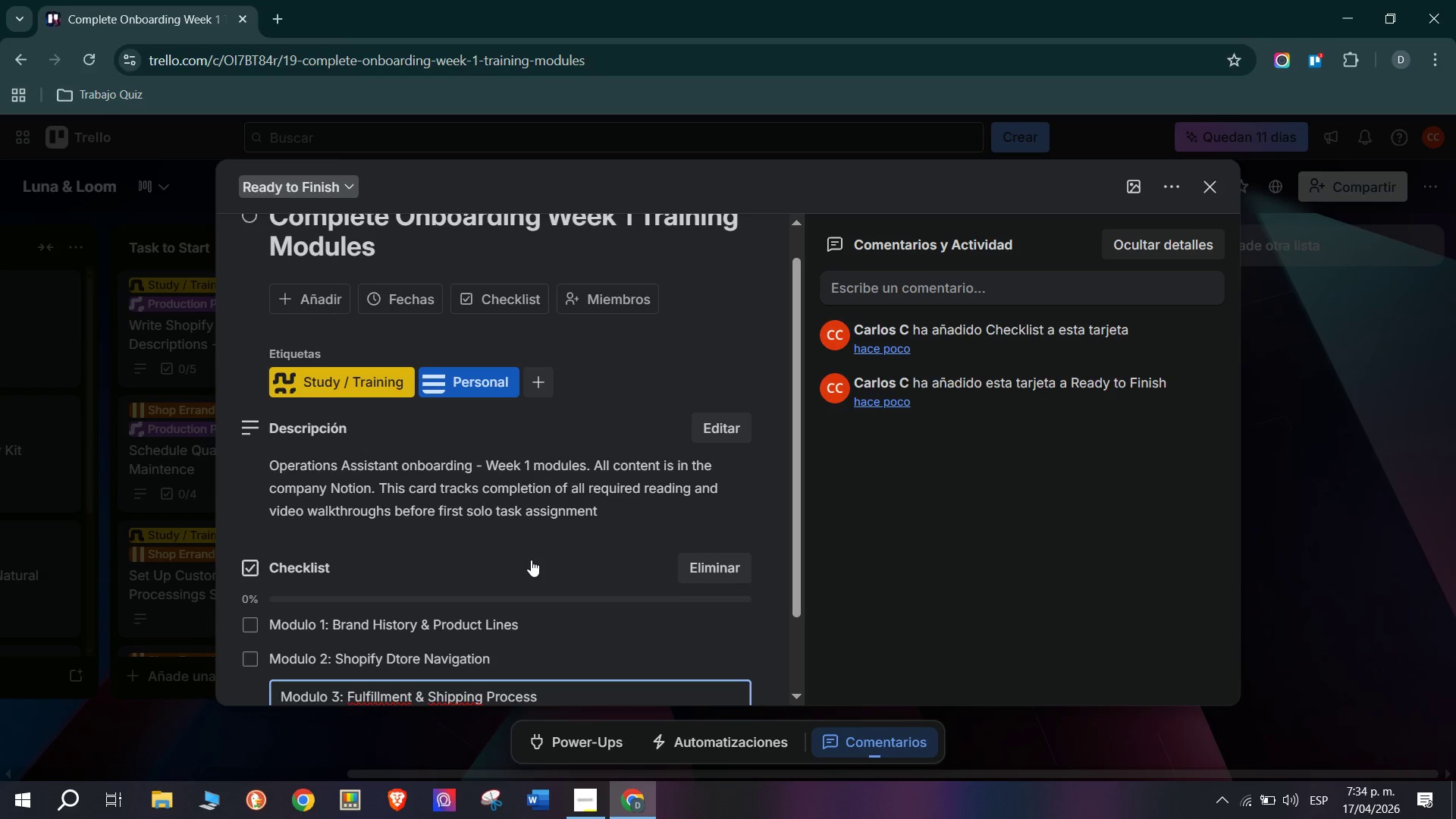 
key(Enter)
 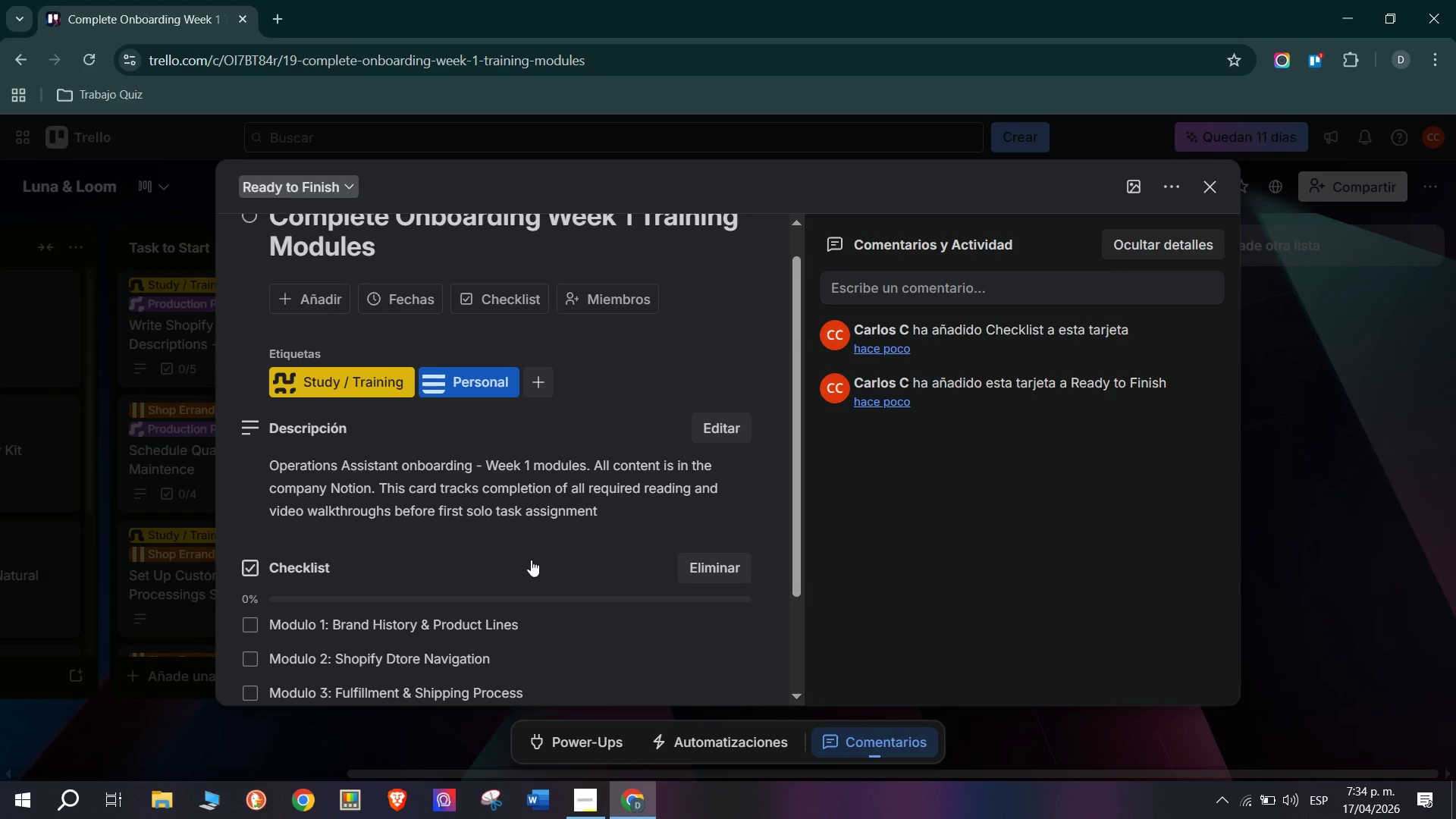 
type(Modulo e)
key(Backspace)
type(3)
key(Backspace)
type(4> Supplier Relationships Overview)
 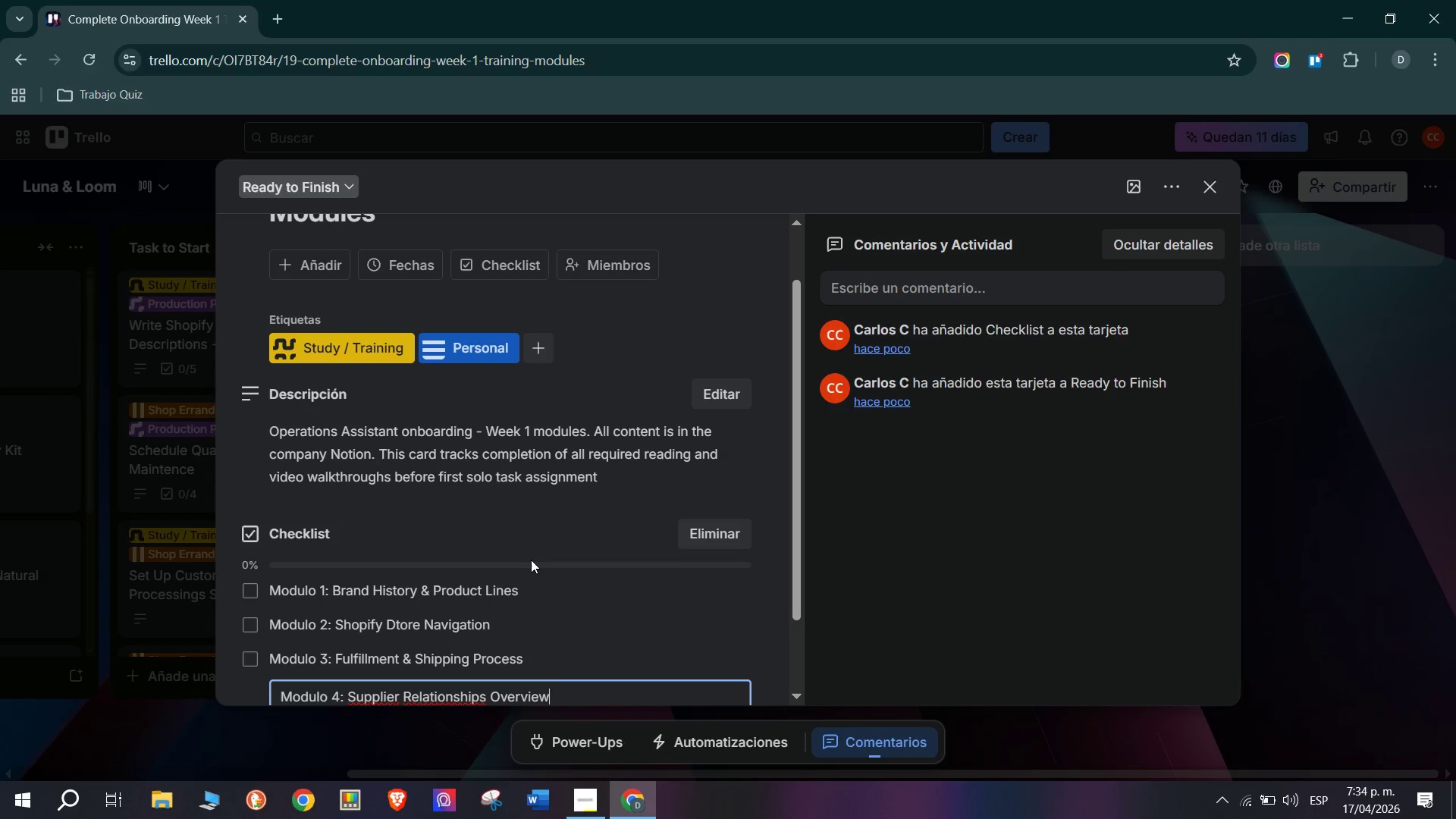 
key(Enter)
 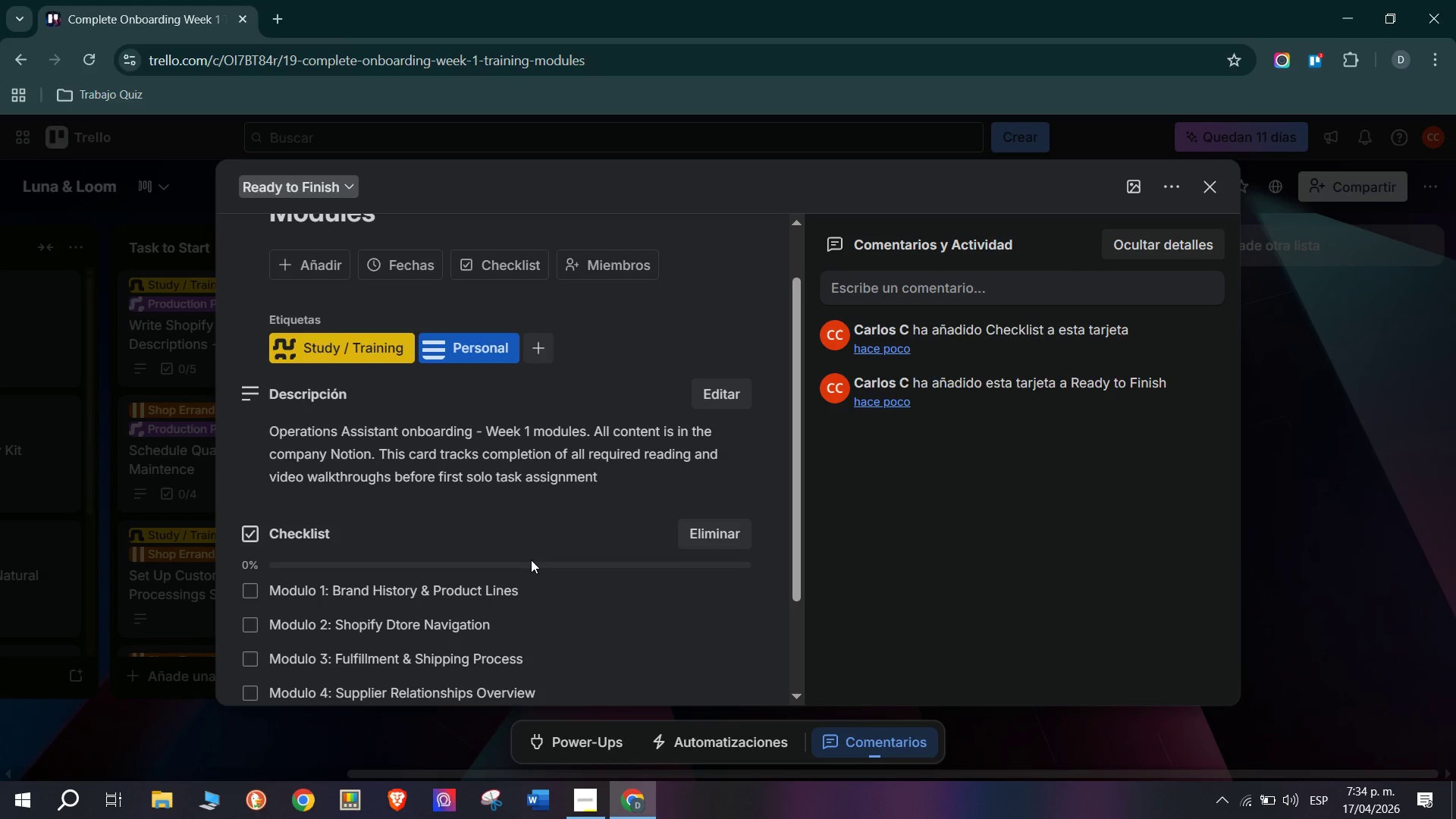 
type(Modulo 5 )
key(Backspace)
type(> Trello Workin)
key(Backspace)
key(Backspace)
type(flow $)
key(Backspace)
type(^ Butler Rules)
 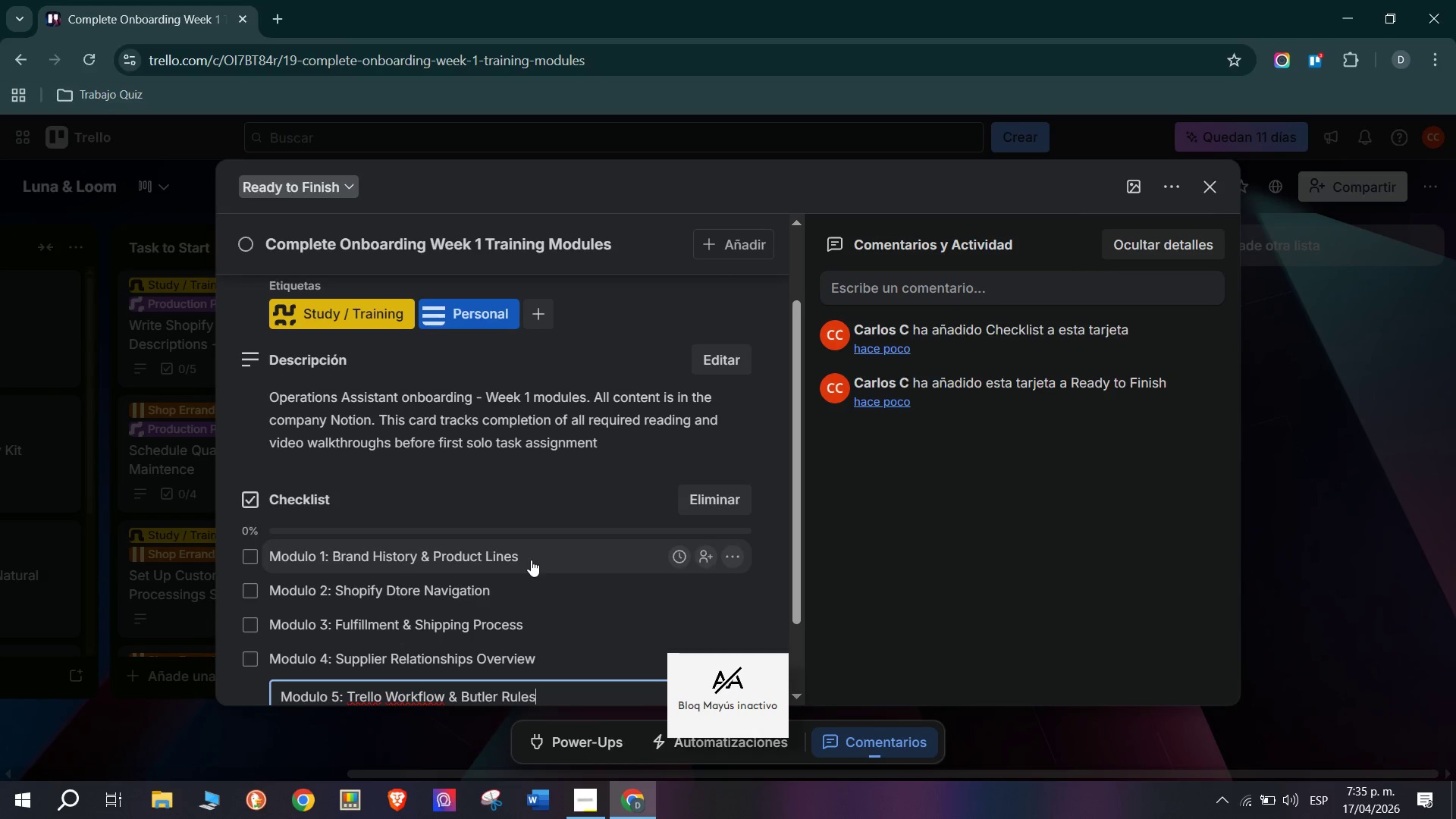 
key(Enter)
 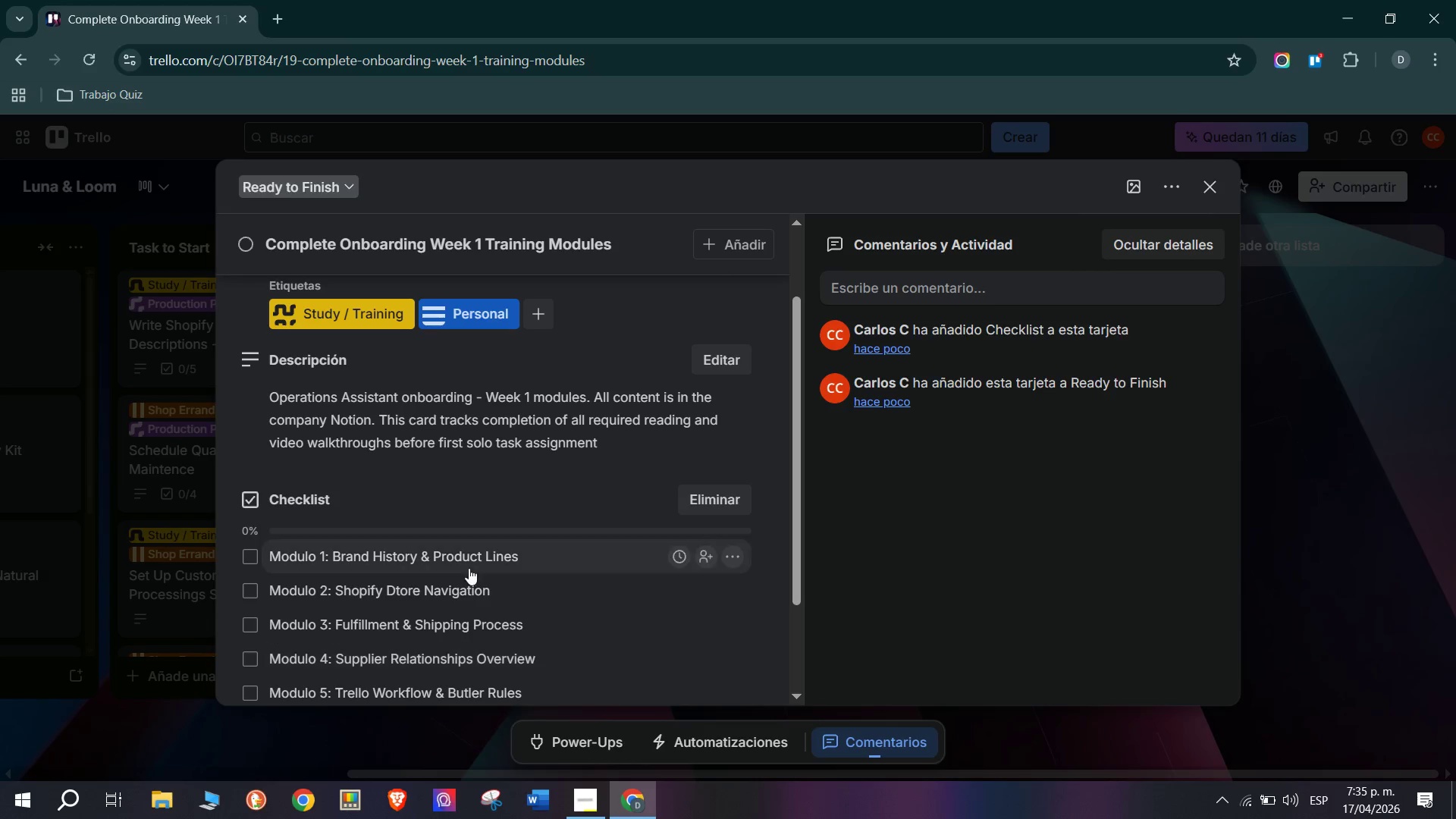 
scroll: coordinate [435, 541], scroll_direction: down, amount: 1.0
 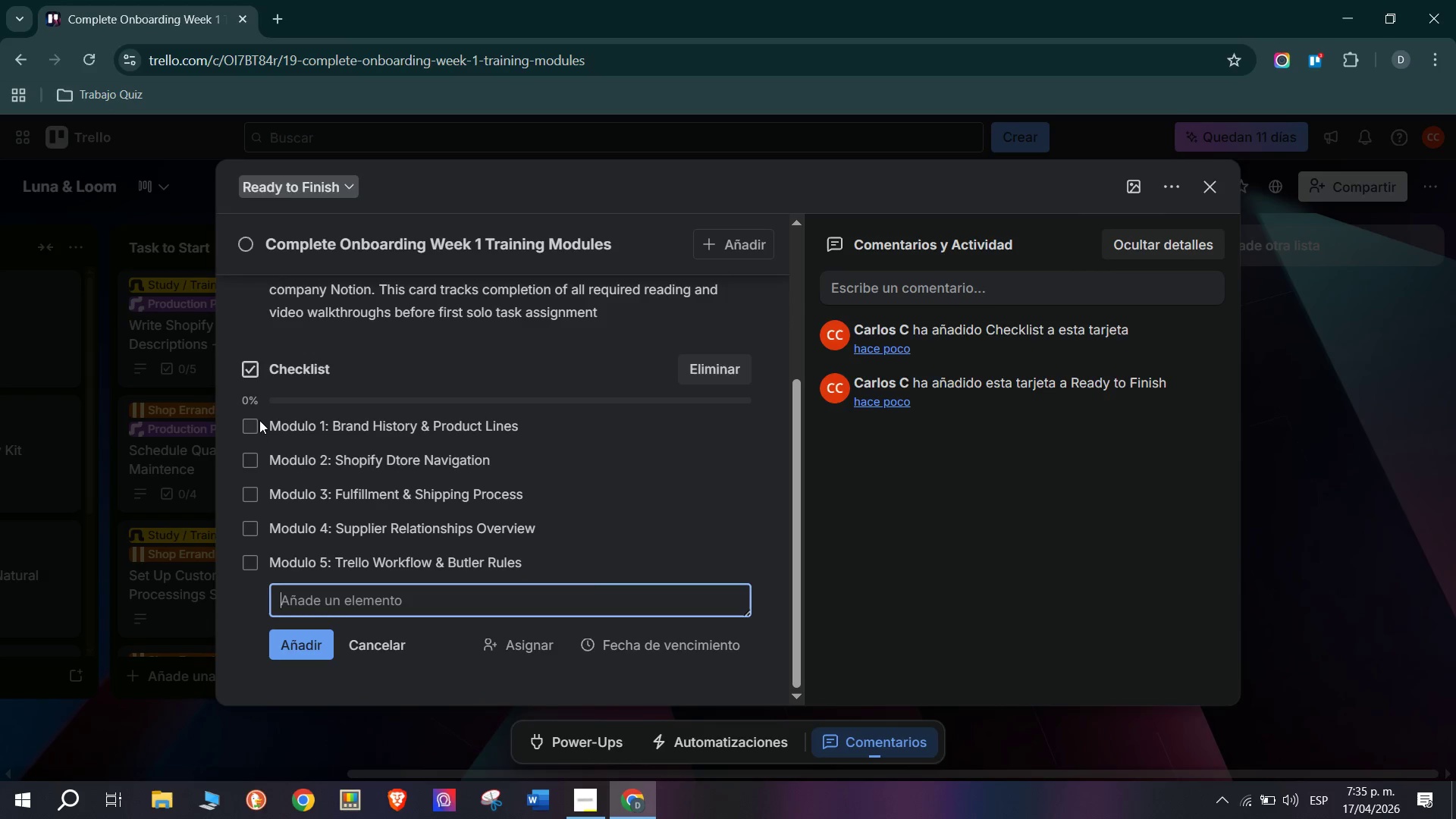 
left_click([251, 423])
 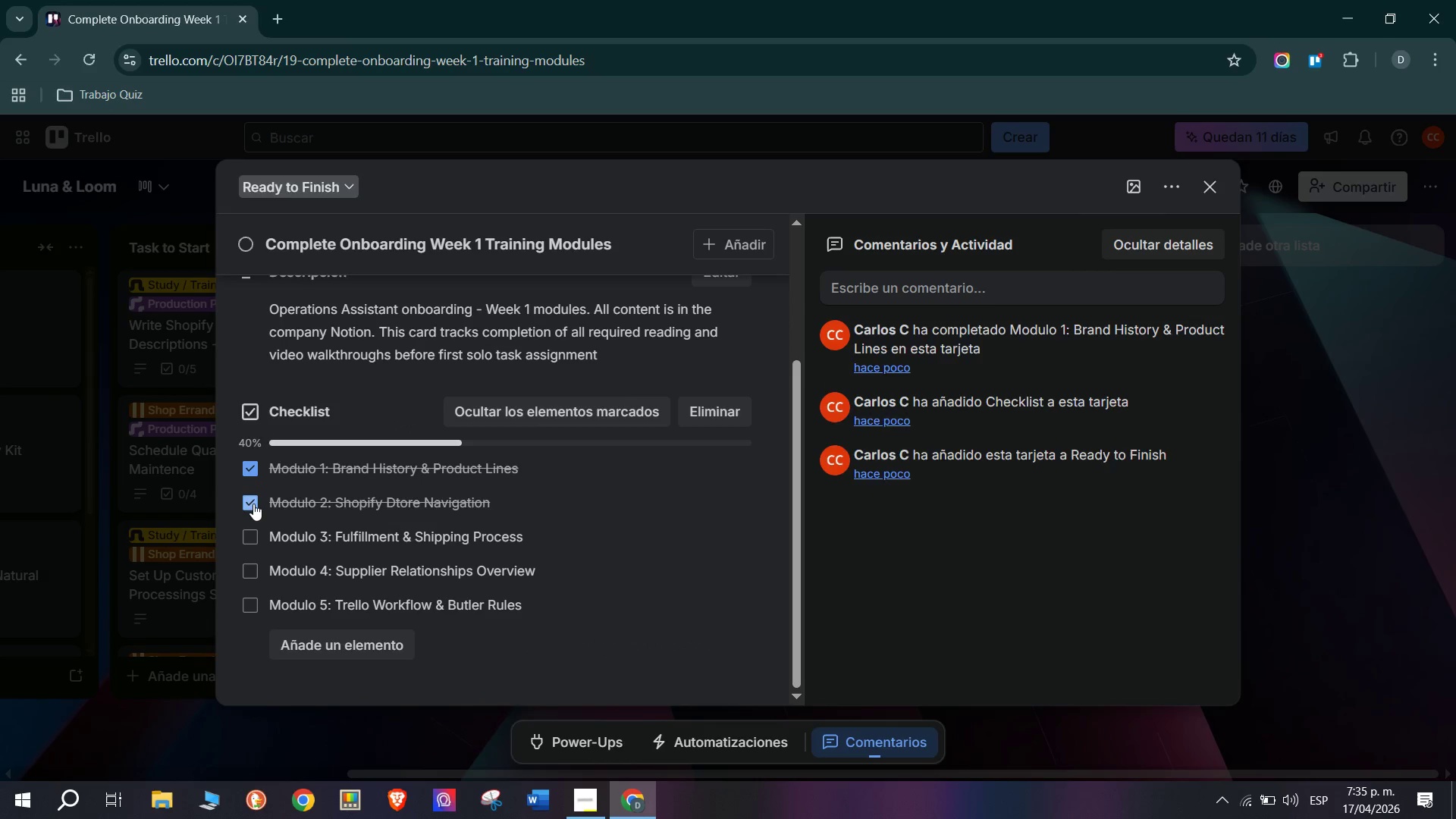 
left_click([254, 536])
 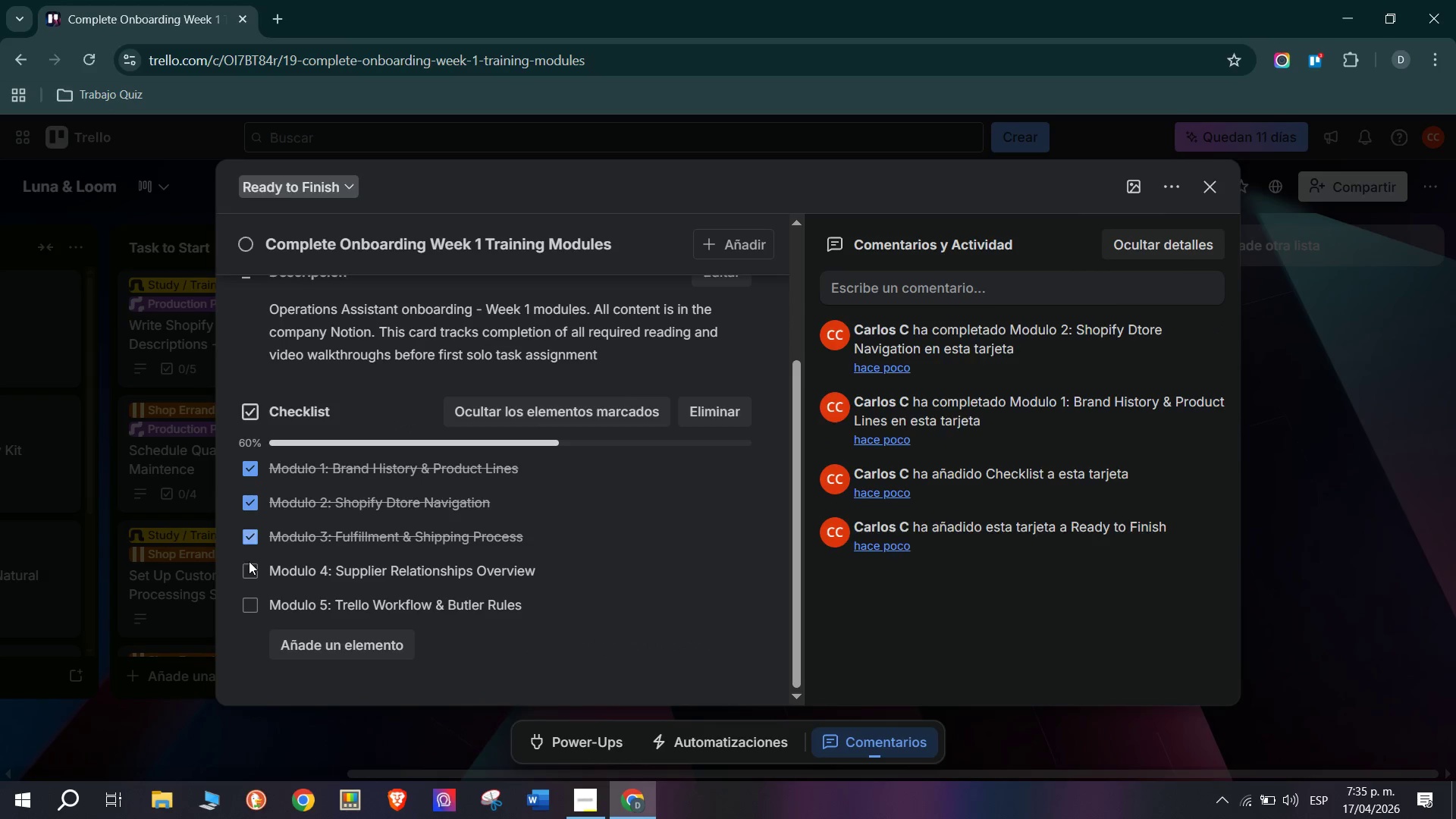 
left_click([249, 561])
 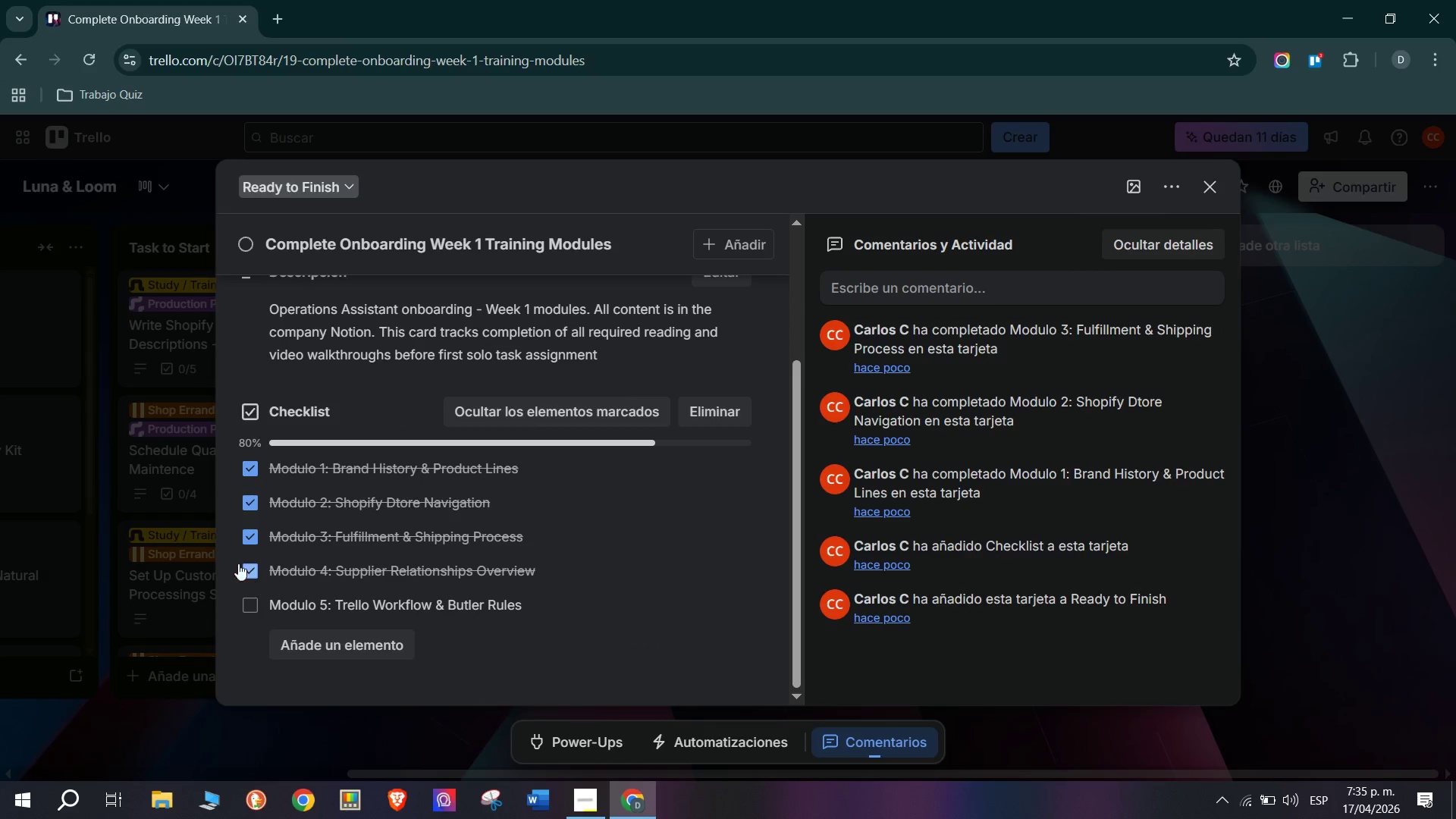 